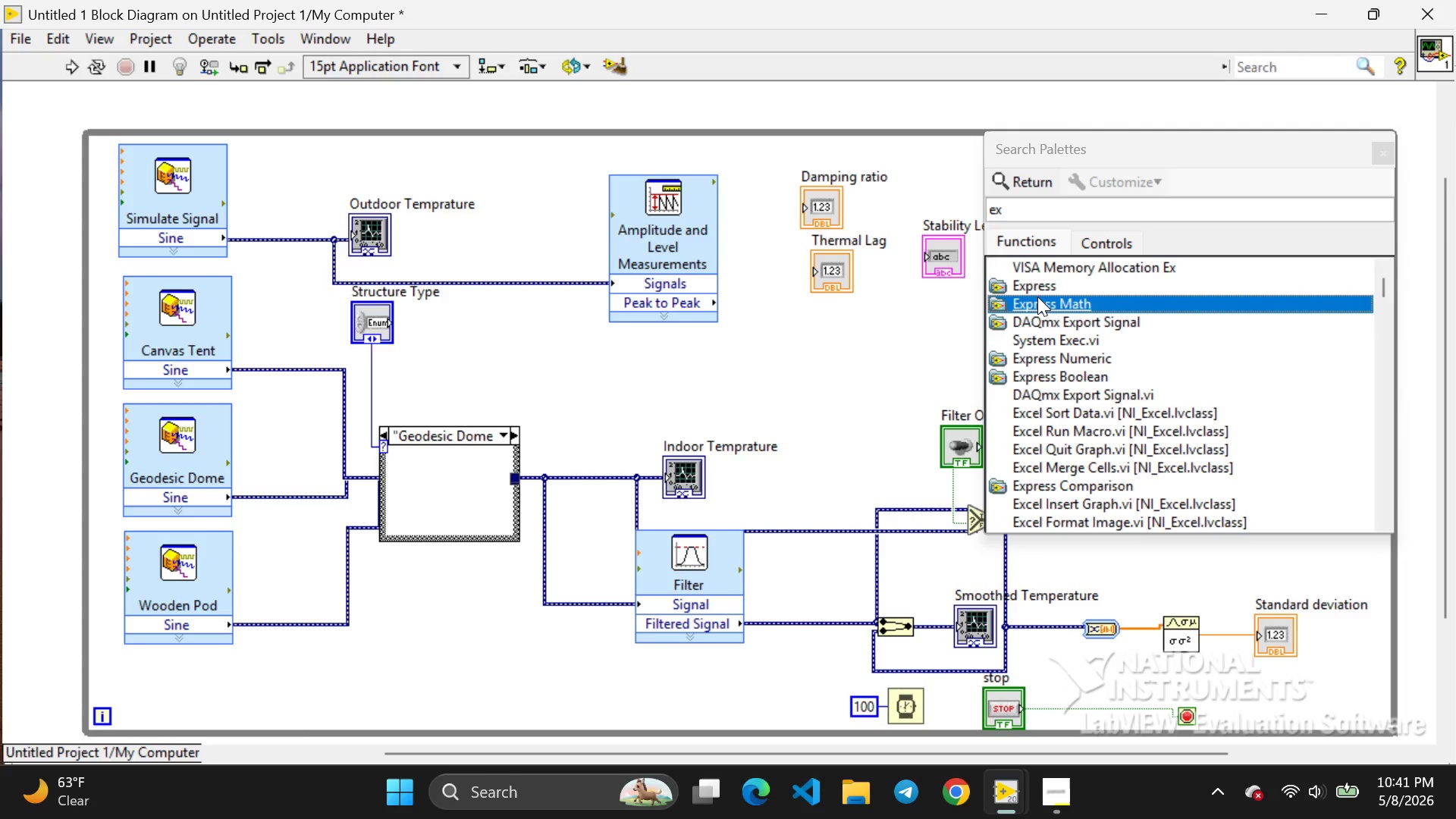 
left_click([1037, 297])
 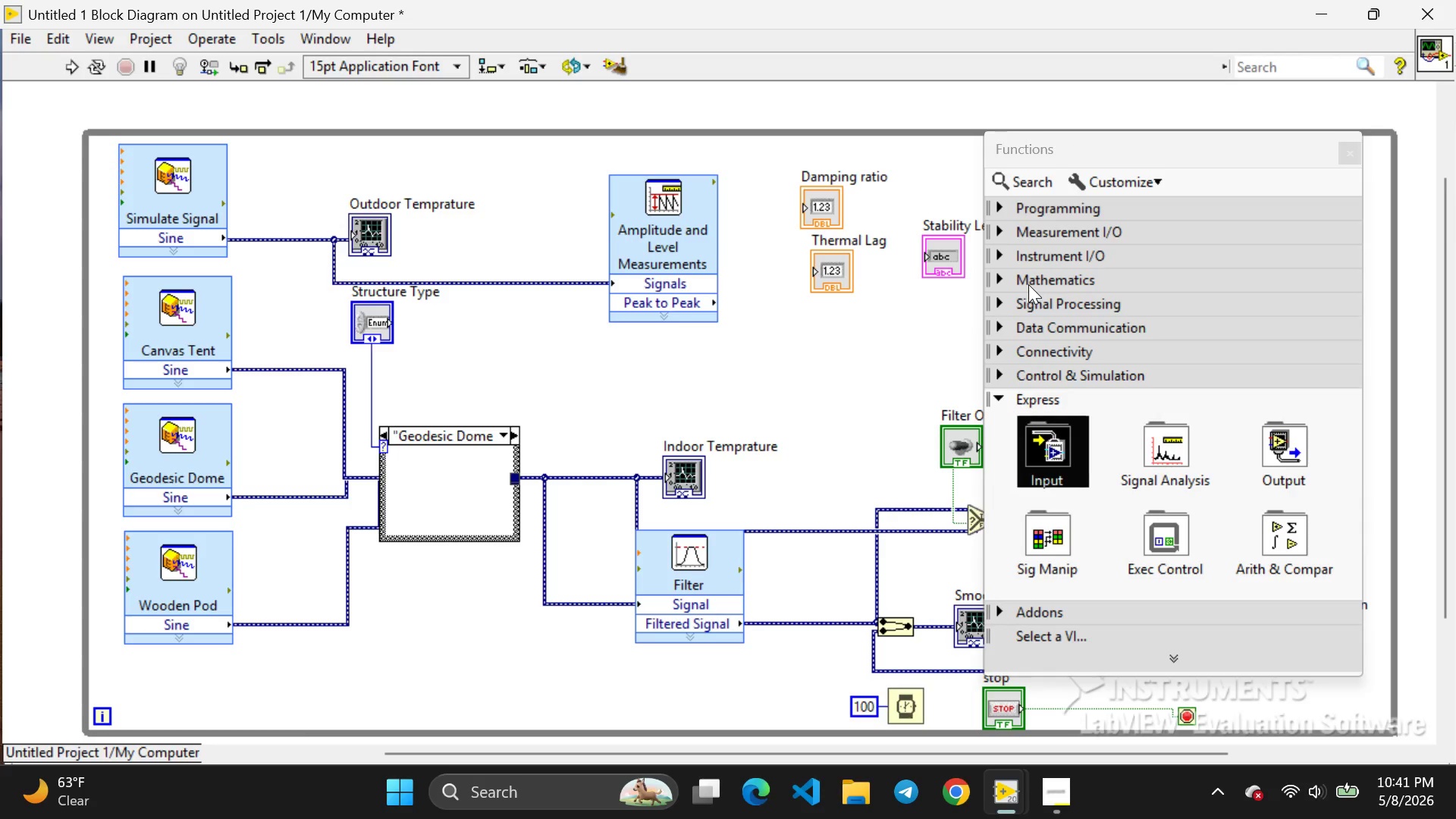 
double_click([1028, 284])
 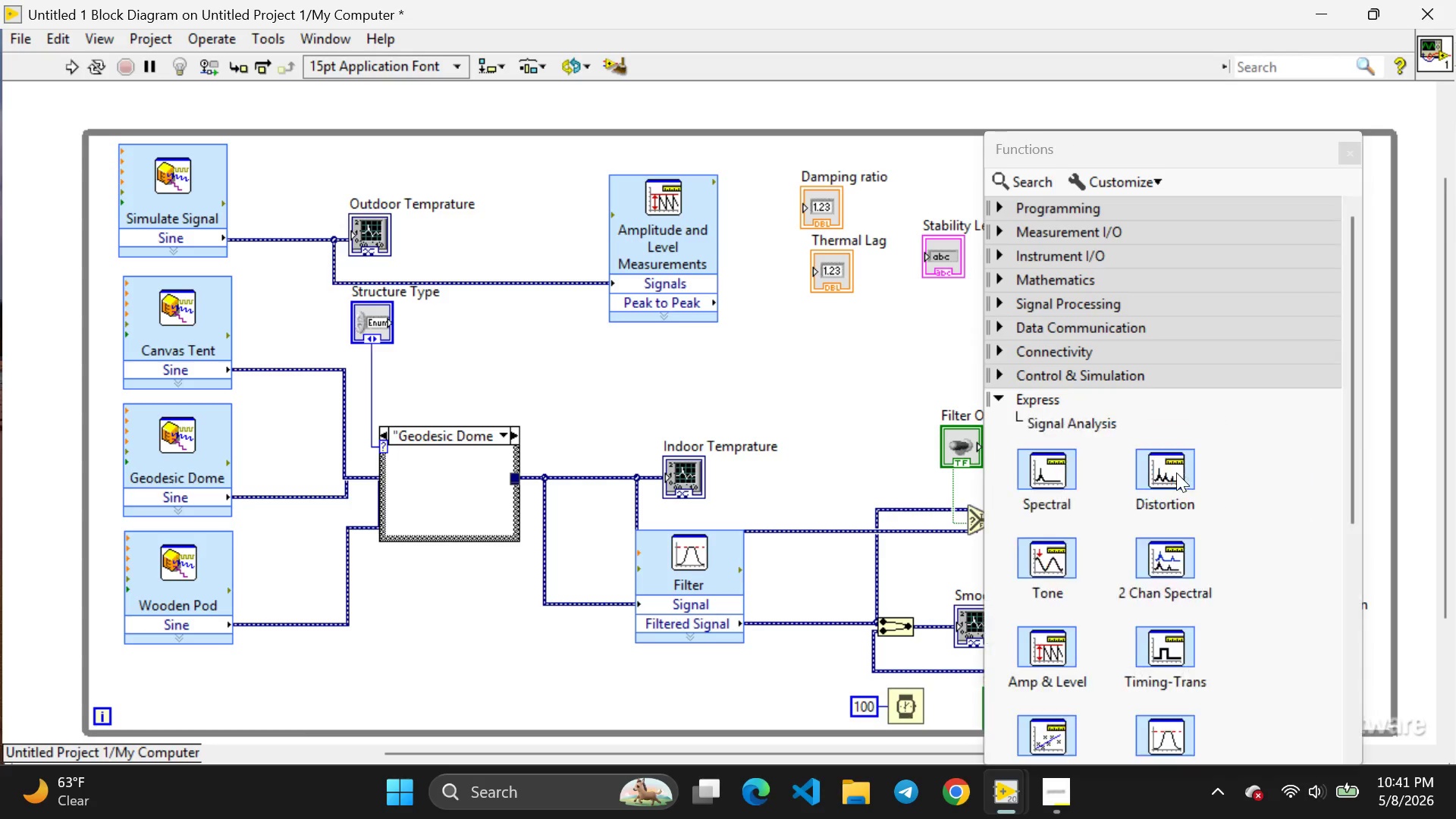 
double_click([1176, 472])
 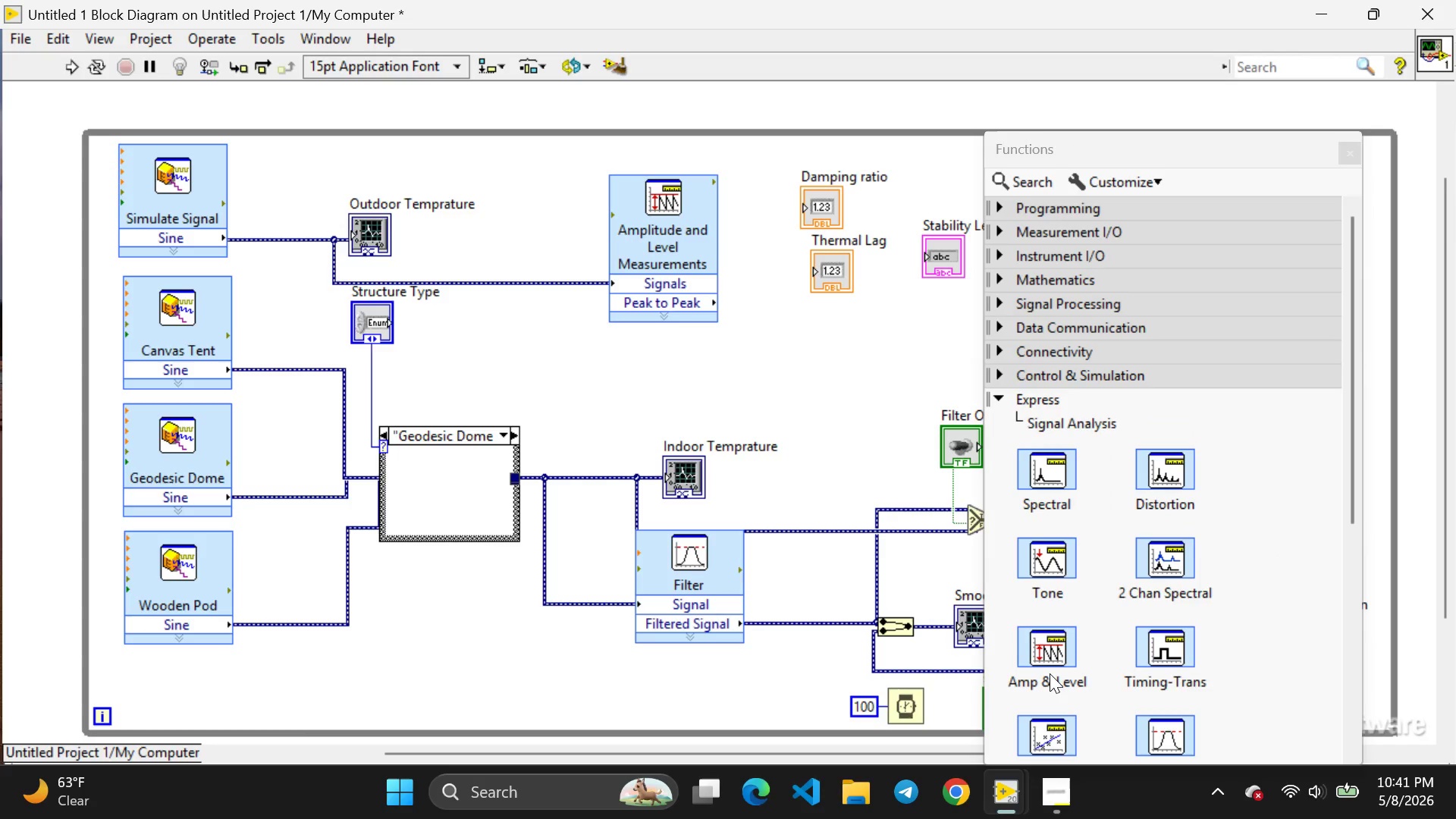 
left_click([1050, 673])
 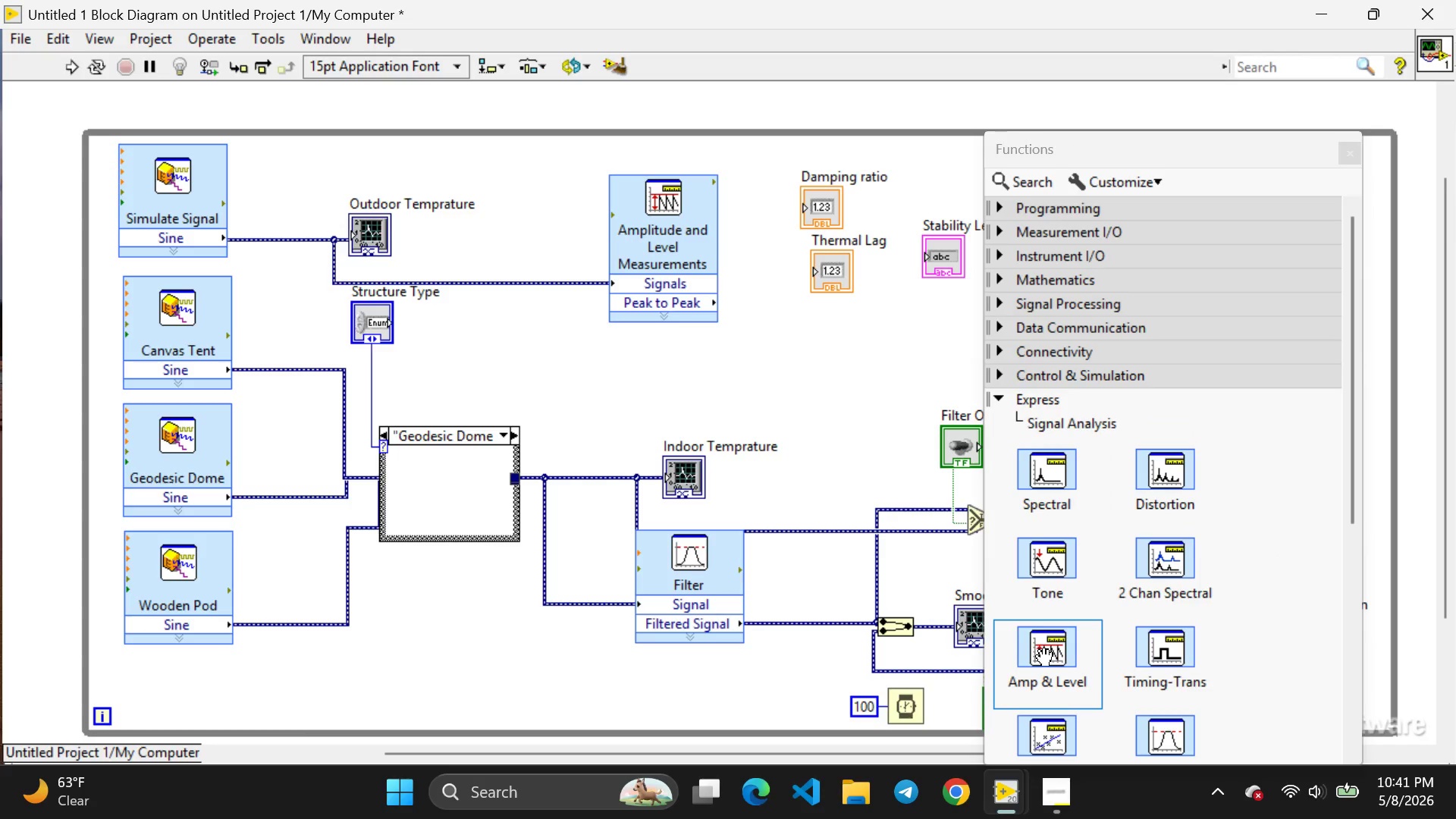 
left_click([1044, 658])
 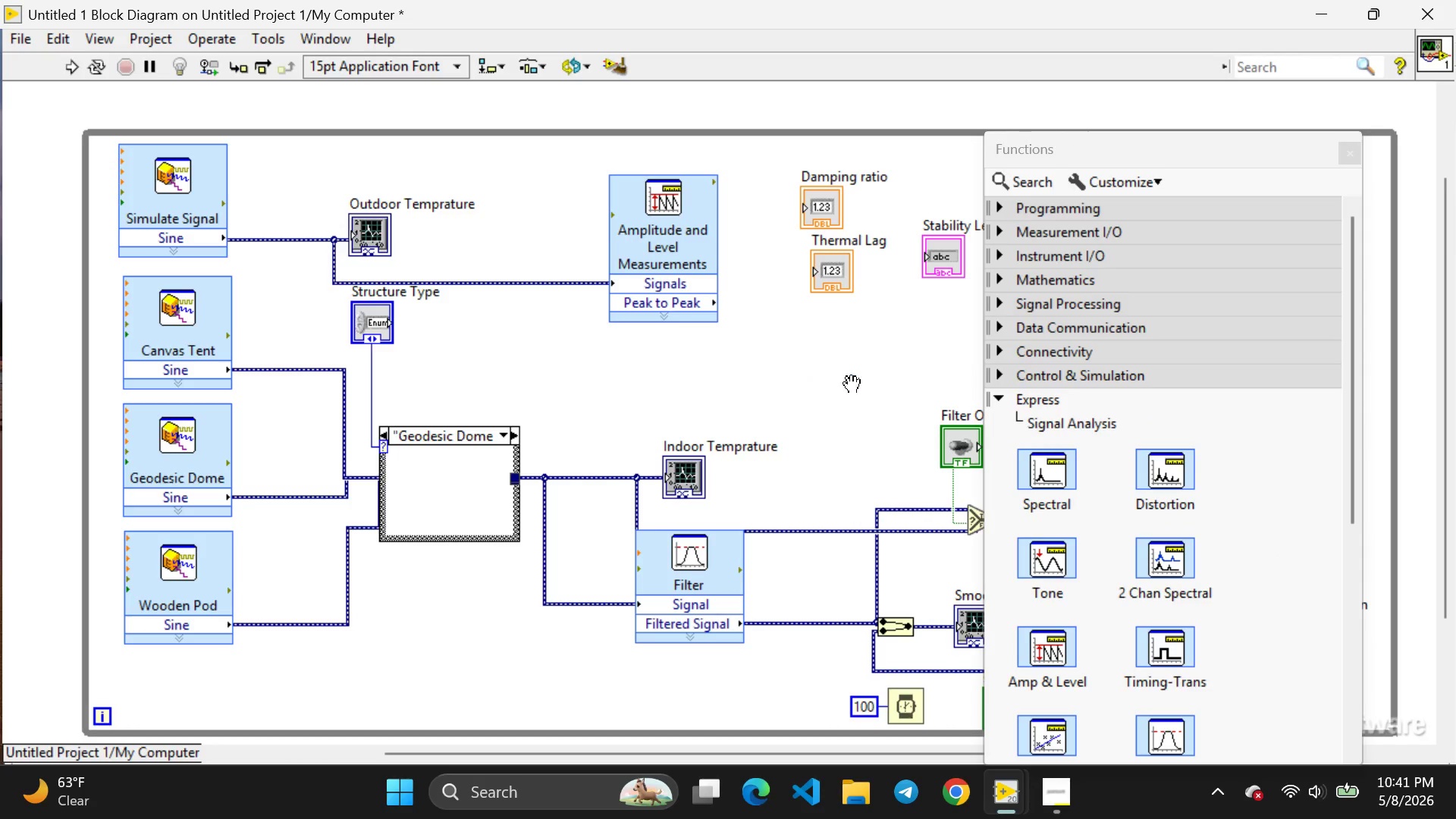 
left_click([852, 385])
 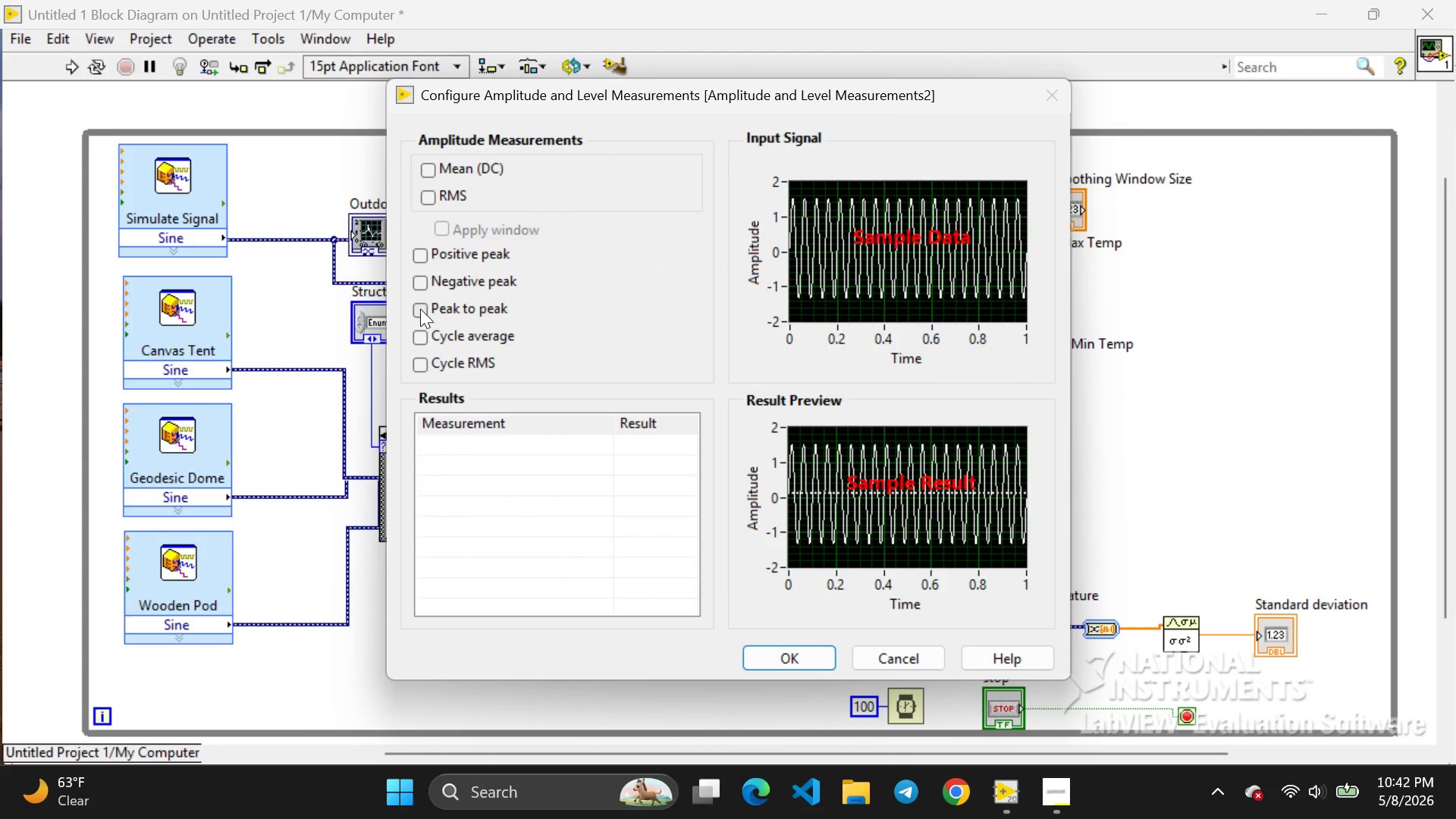 
left_click([420, 309])
 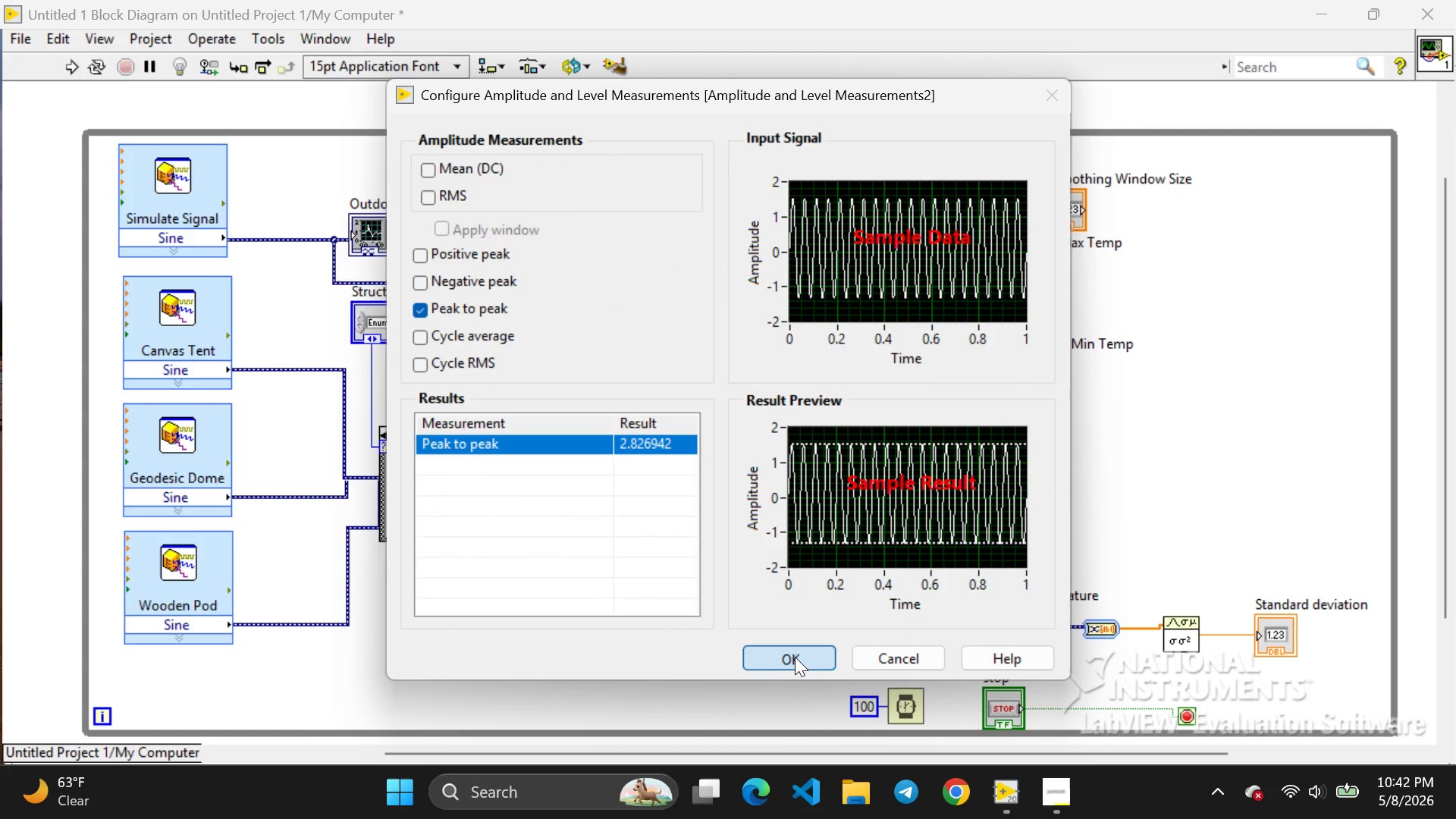 
left_click([795, 657])
 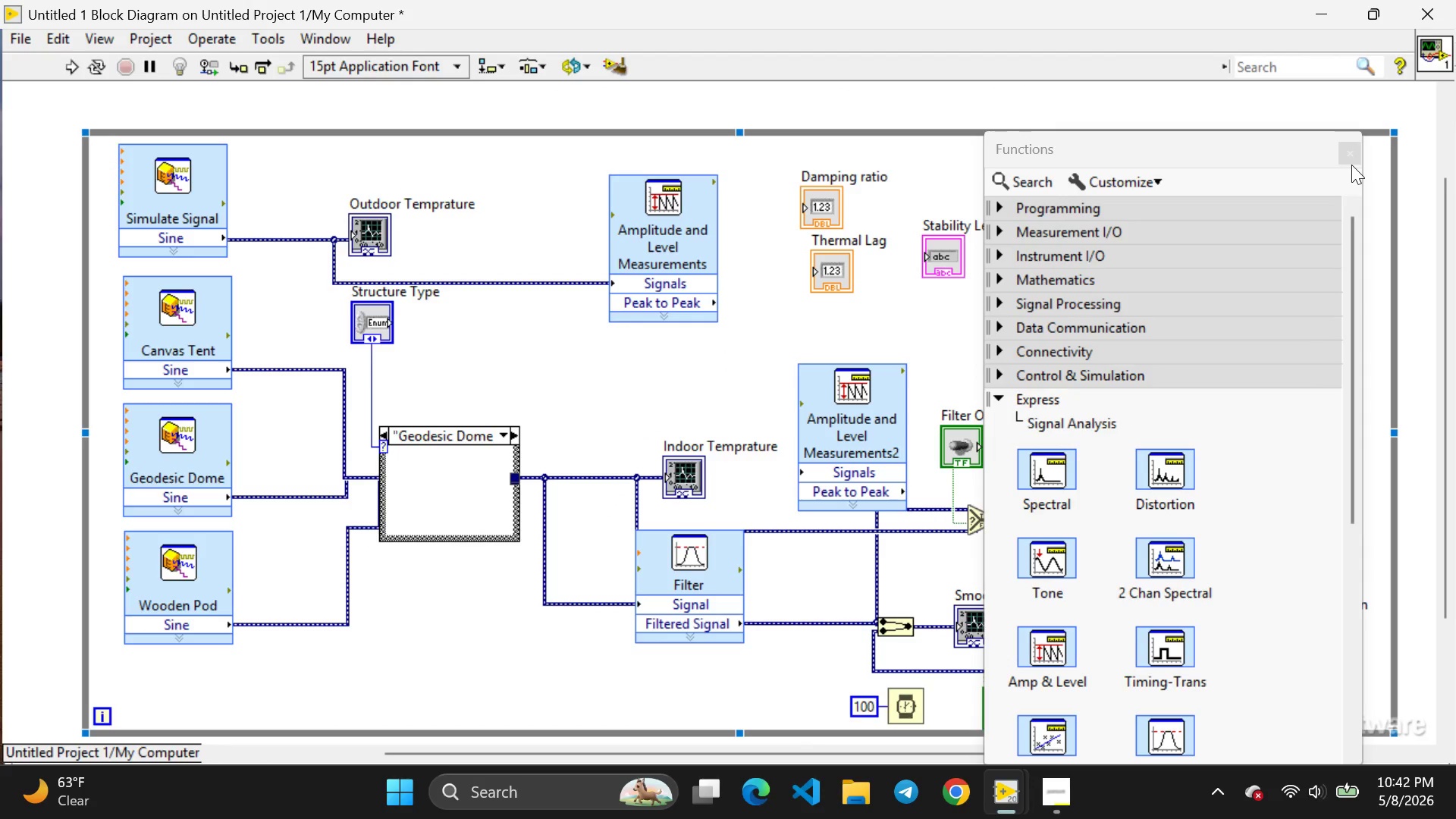 
left_click([1351, 165])
 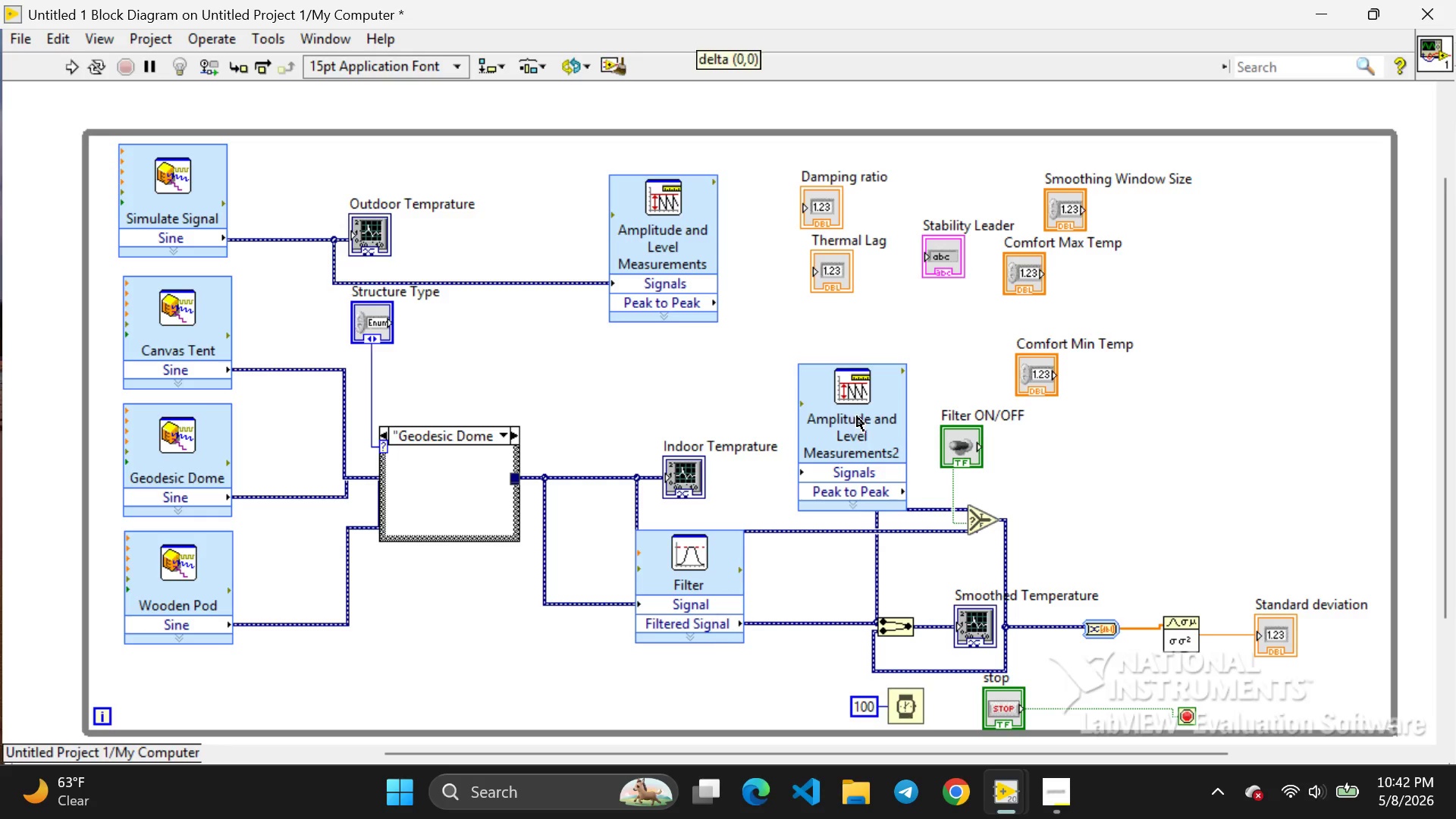 
left_click_drag(start_coordinate=[855, 416], to_coordinate=[1198, 466])
 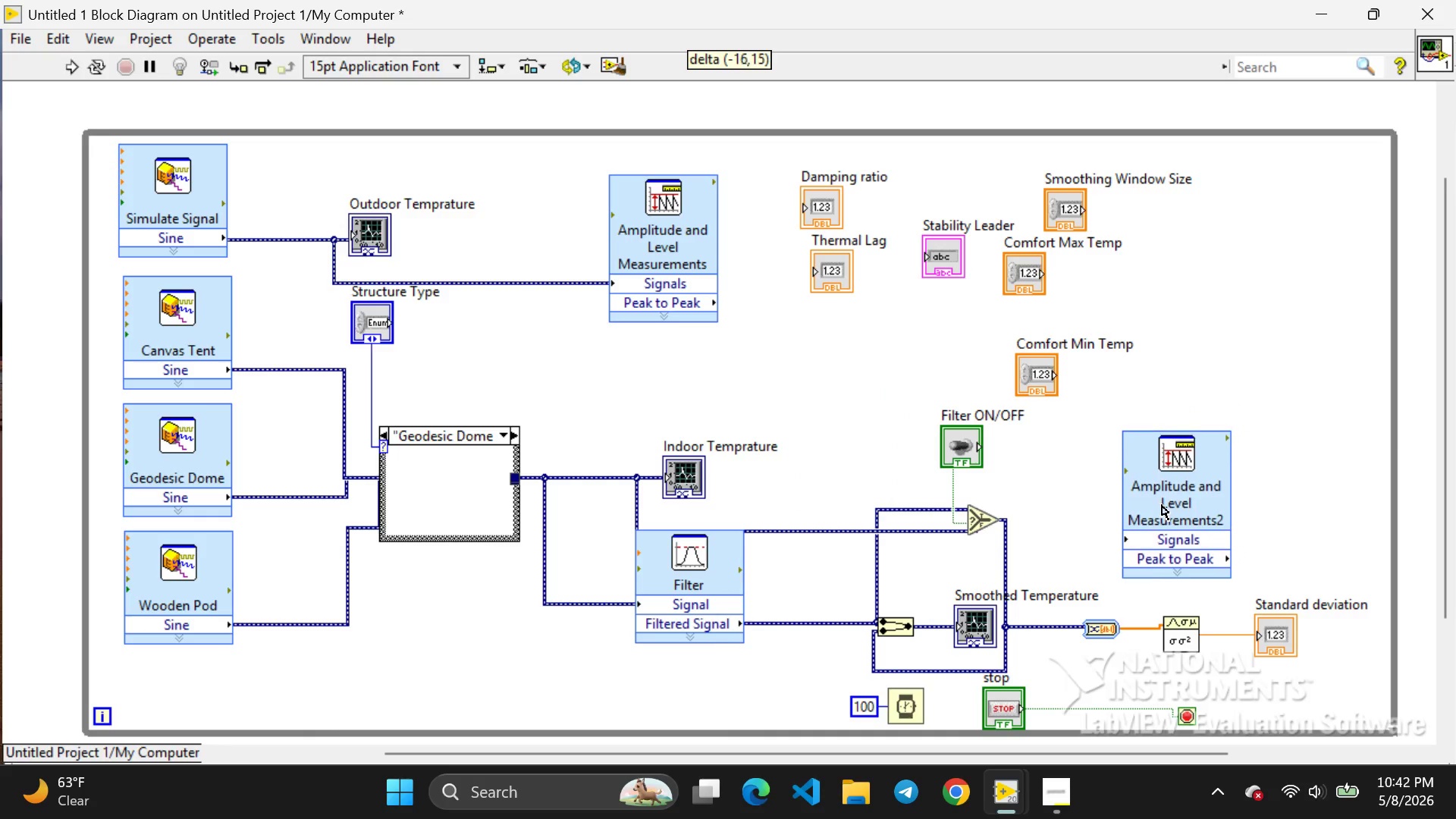 
left_click_drag(start_coordinate=[1179, 487], to_coordinate=[1151, 505])
 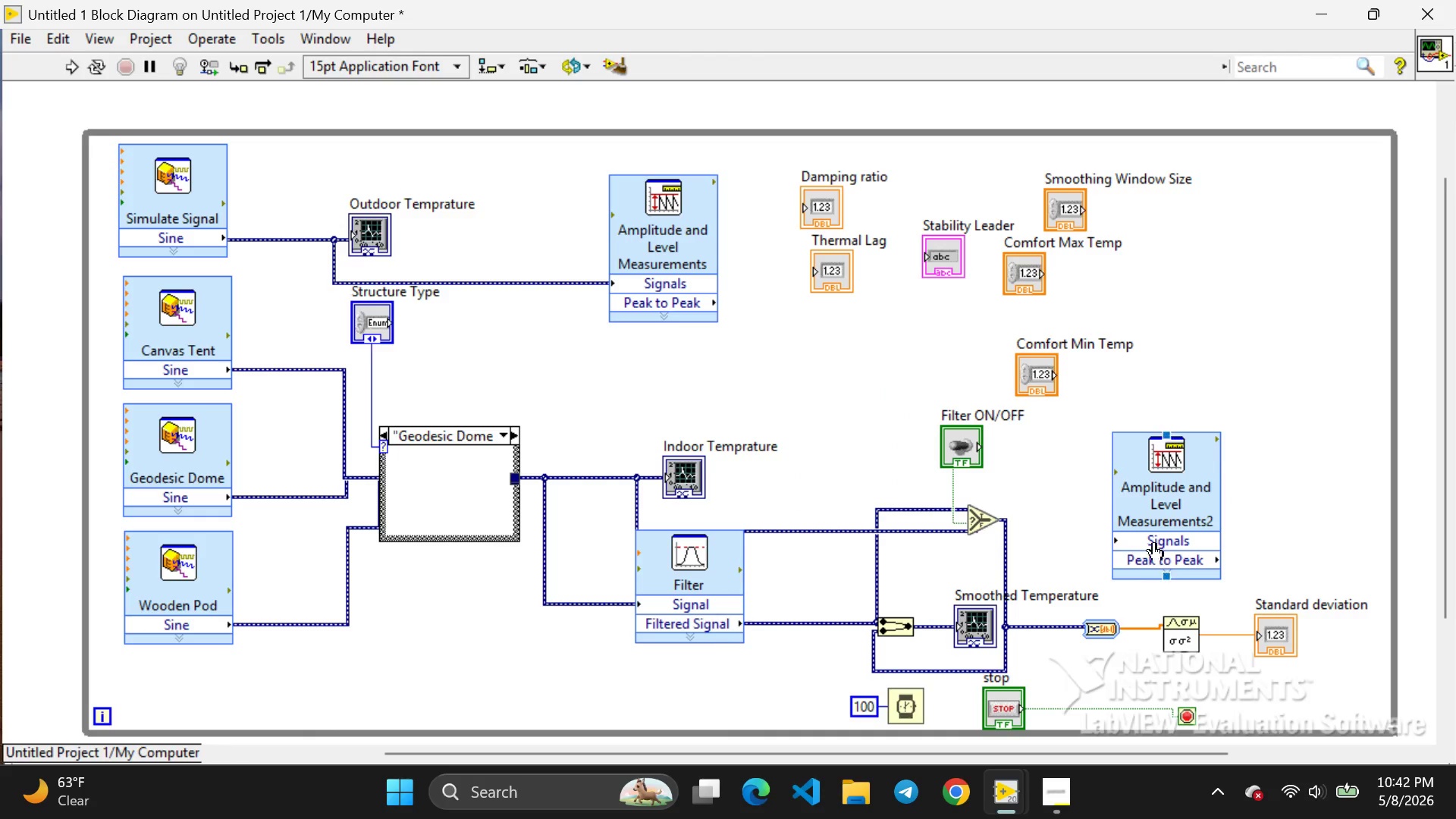 
left_click([1265, 496])
 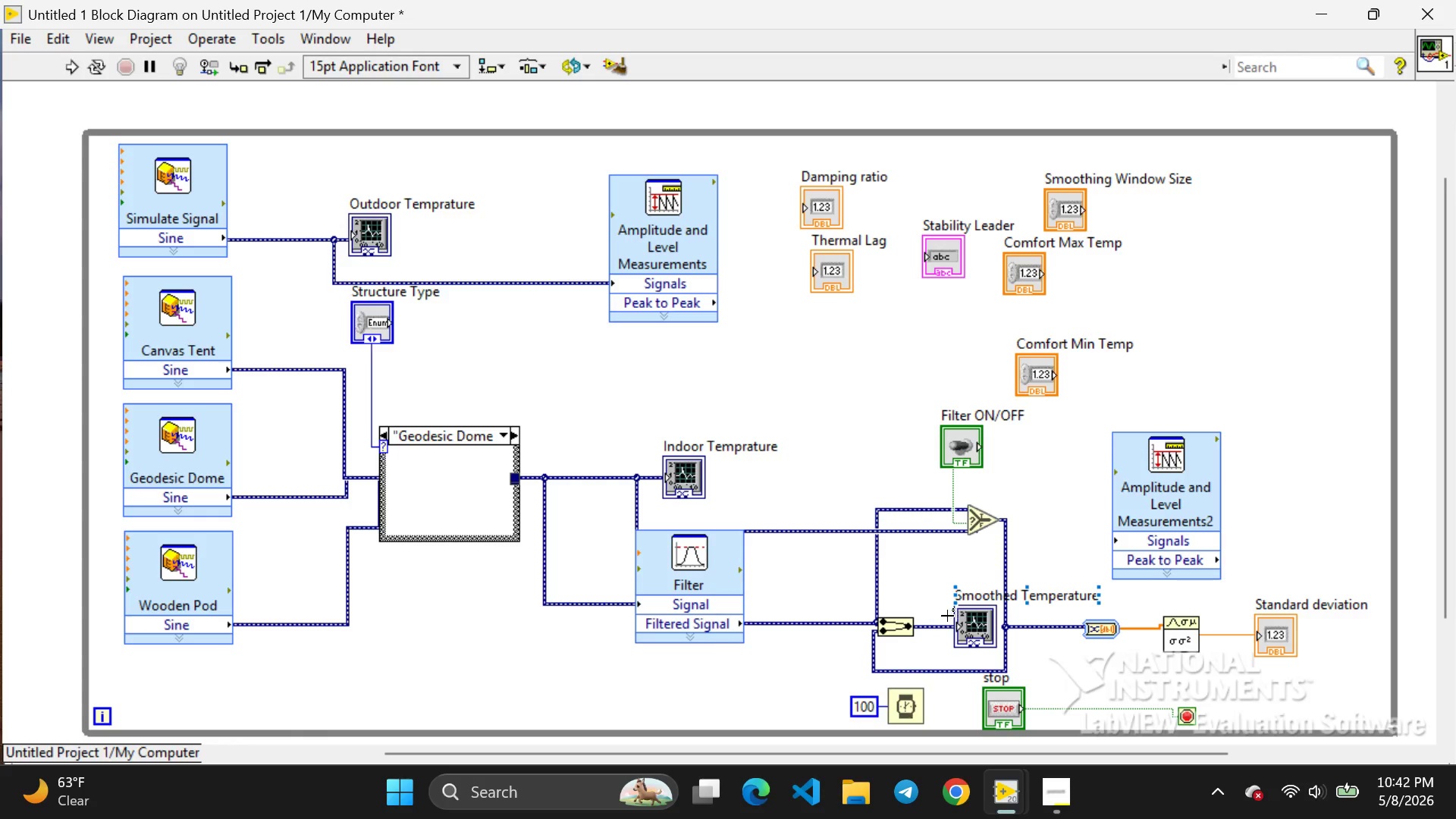 
wait(11.42)
 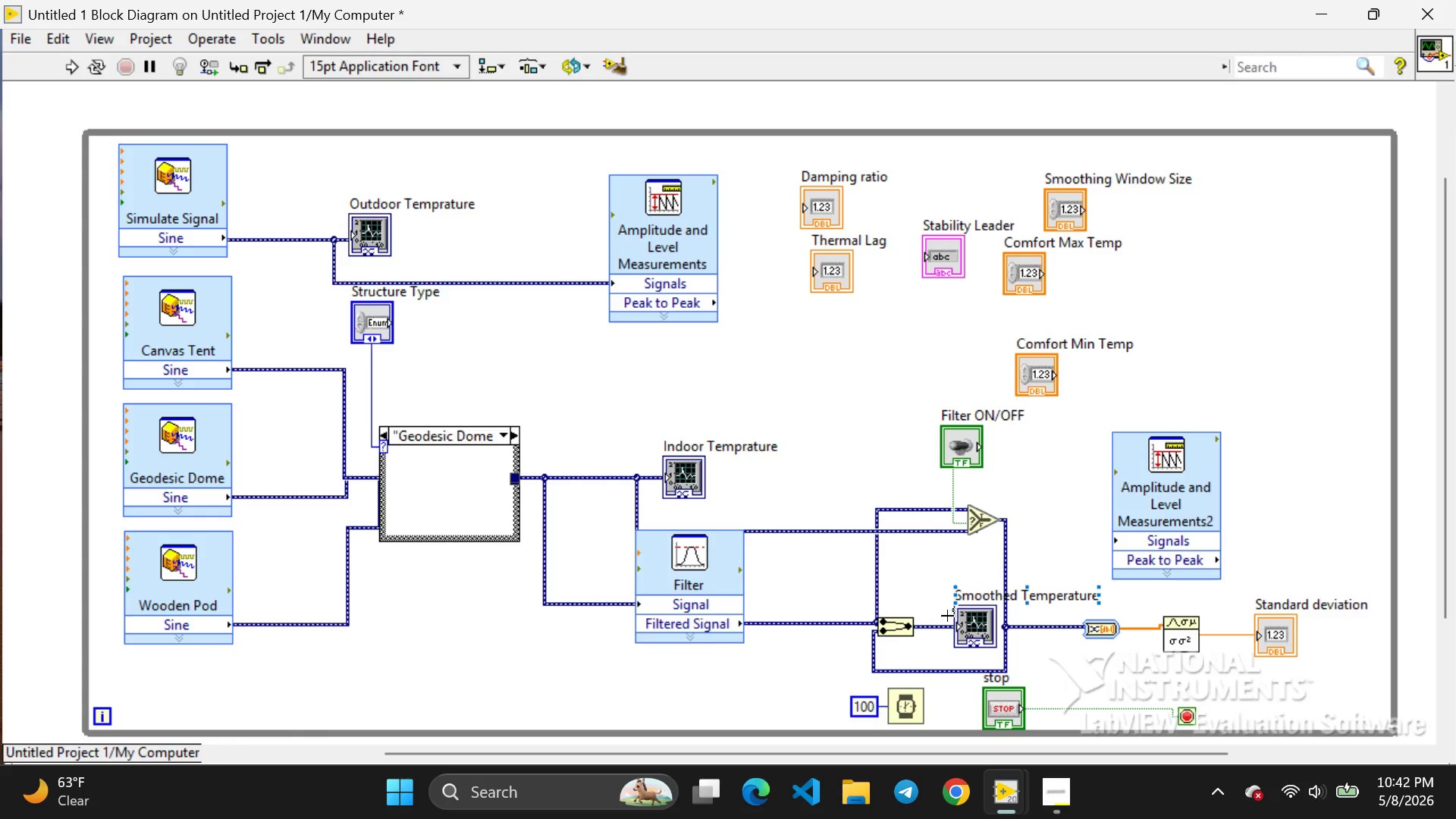 
left_click_drag(start_coordinate=[943, 620], to_coordinate=[1109, 539])
 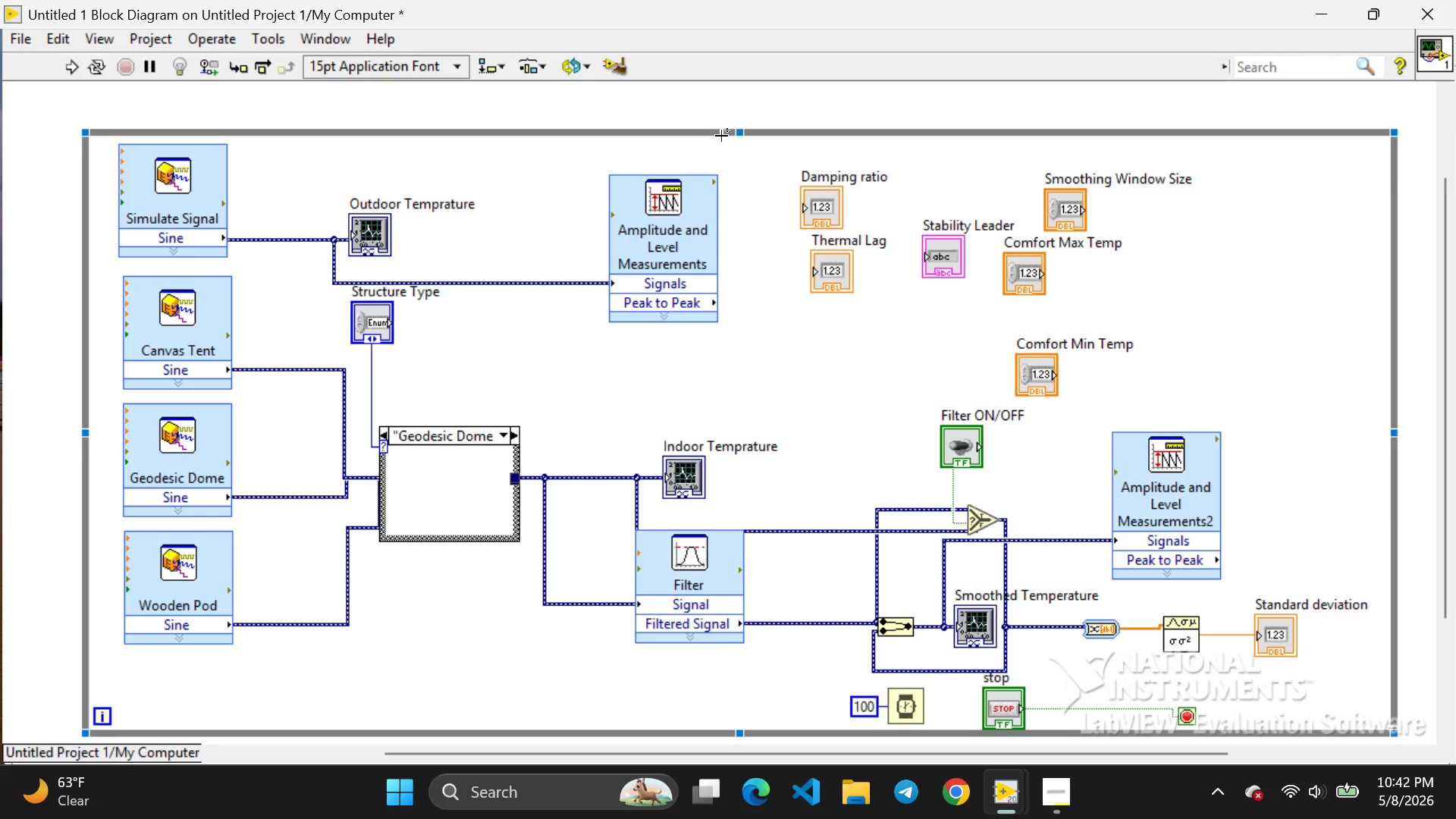 
wait(13.38)
 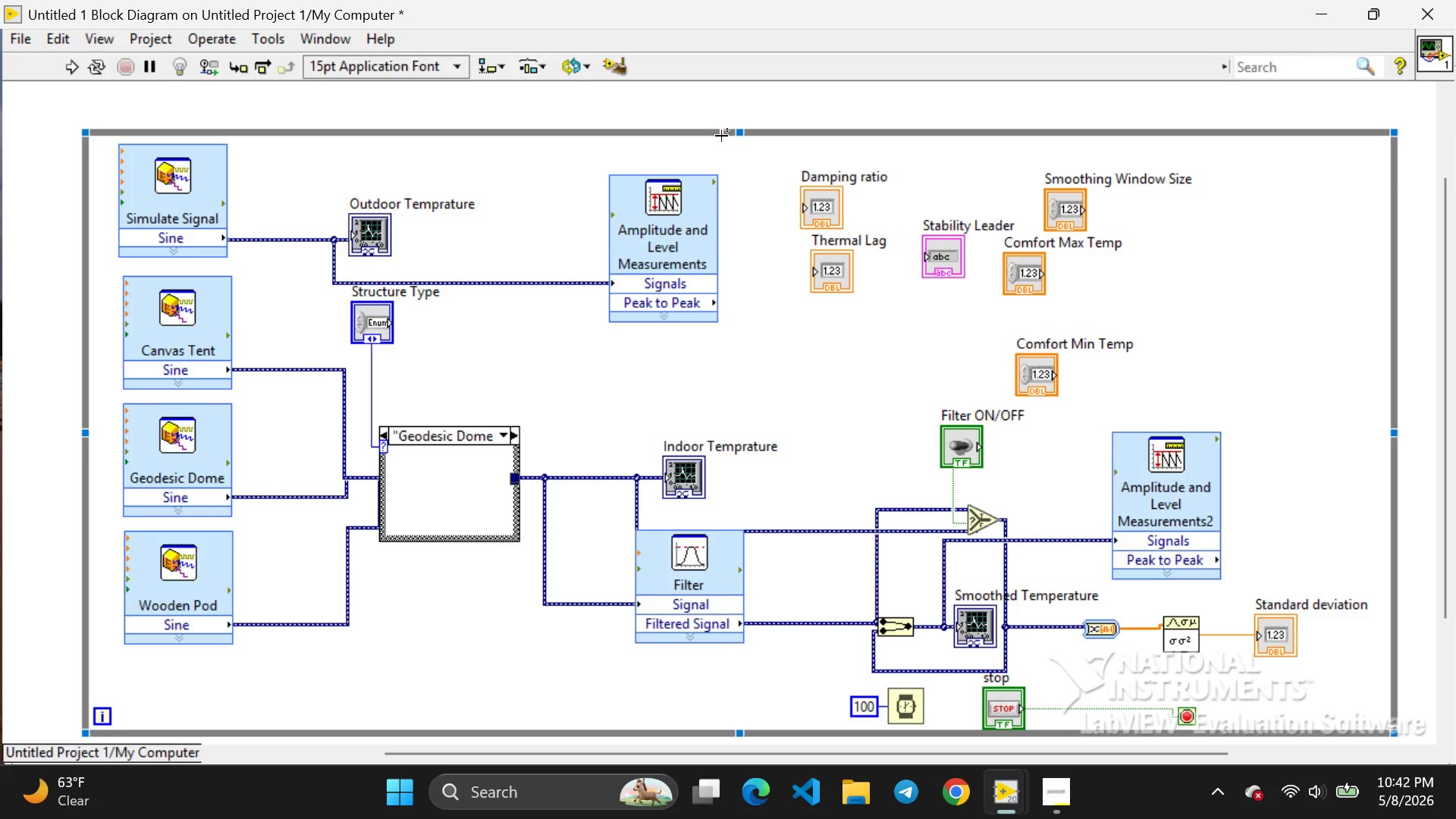 
left_click([689, 246])
 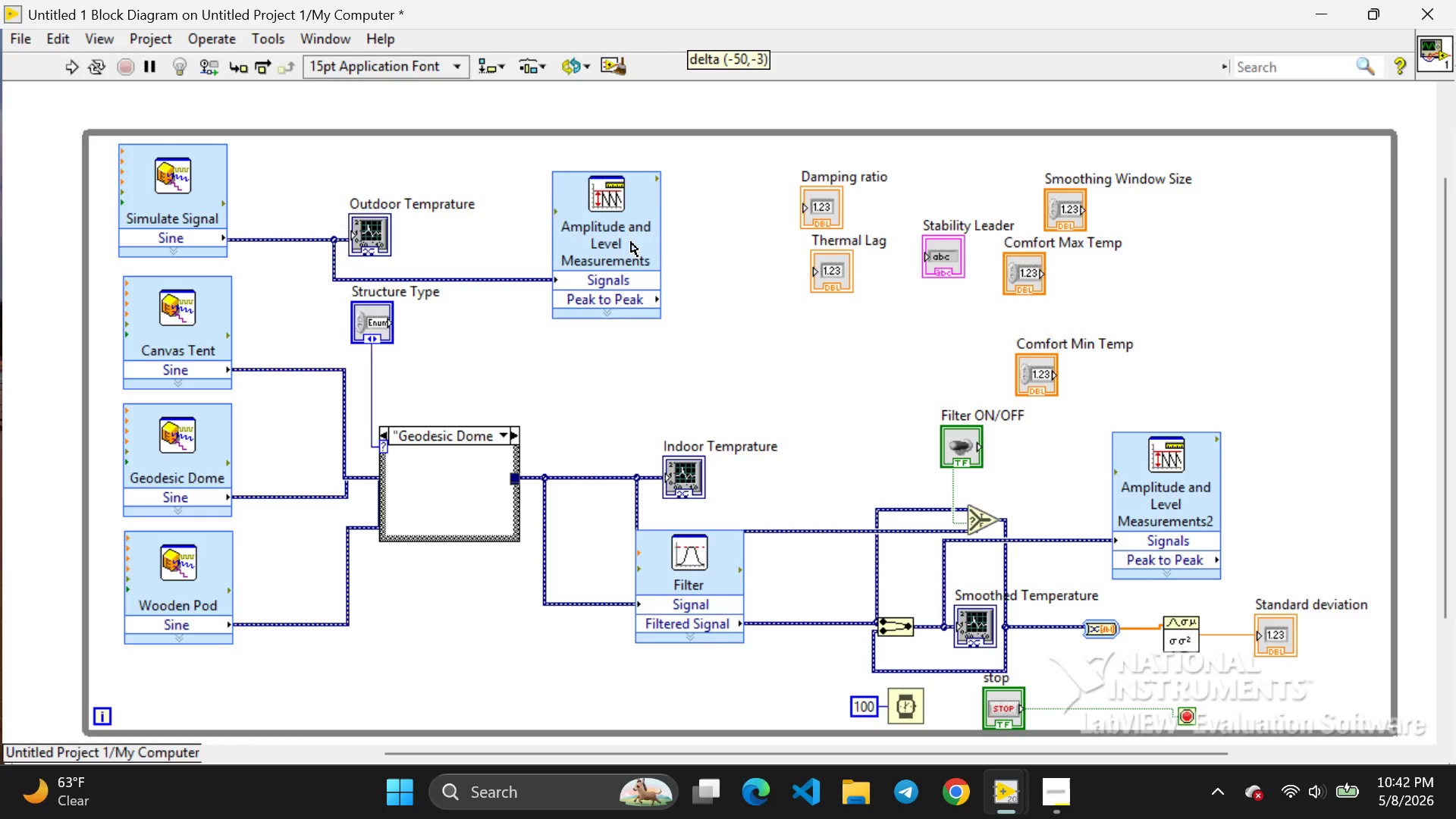 
left_click_drag(start_coordinate=[689, 246], to_coordinate=[588, 237])
 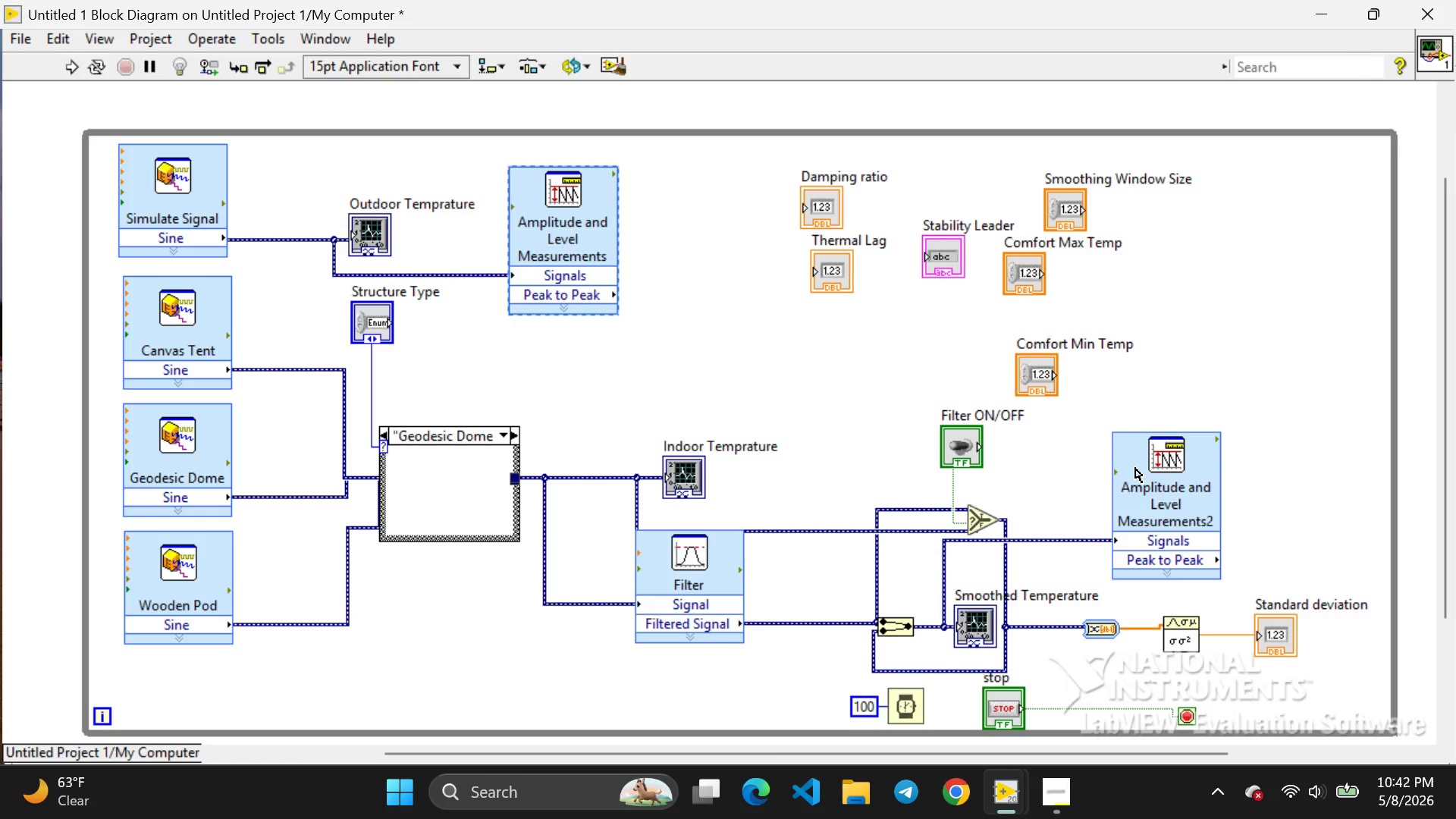 
left_click([1135, 468])
 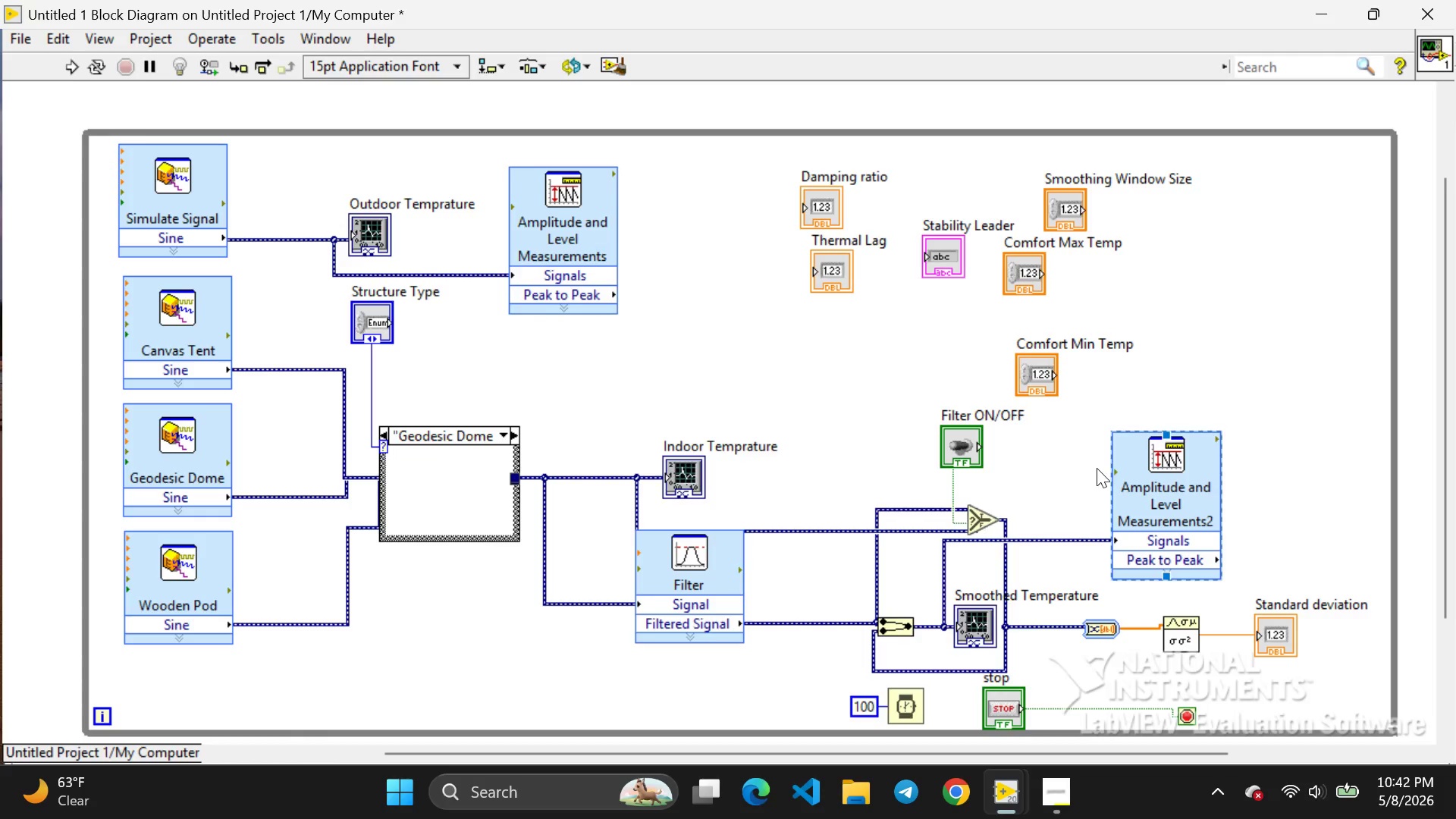 
left_click_drag(start_coordinate=[1135, 468], to_coordinate=[1097, 468])
 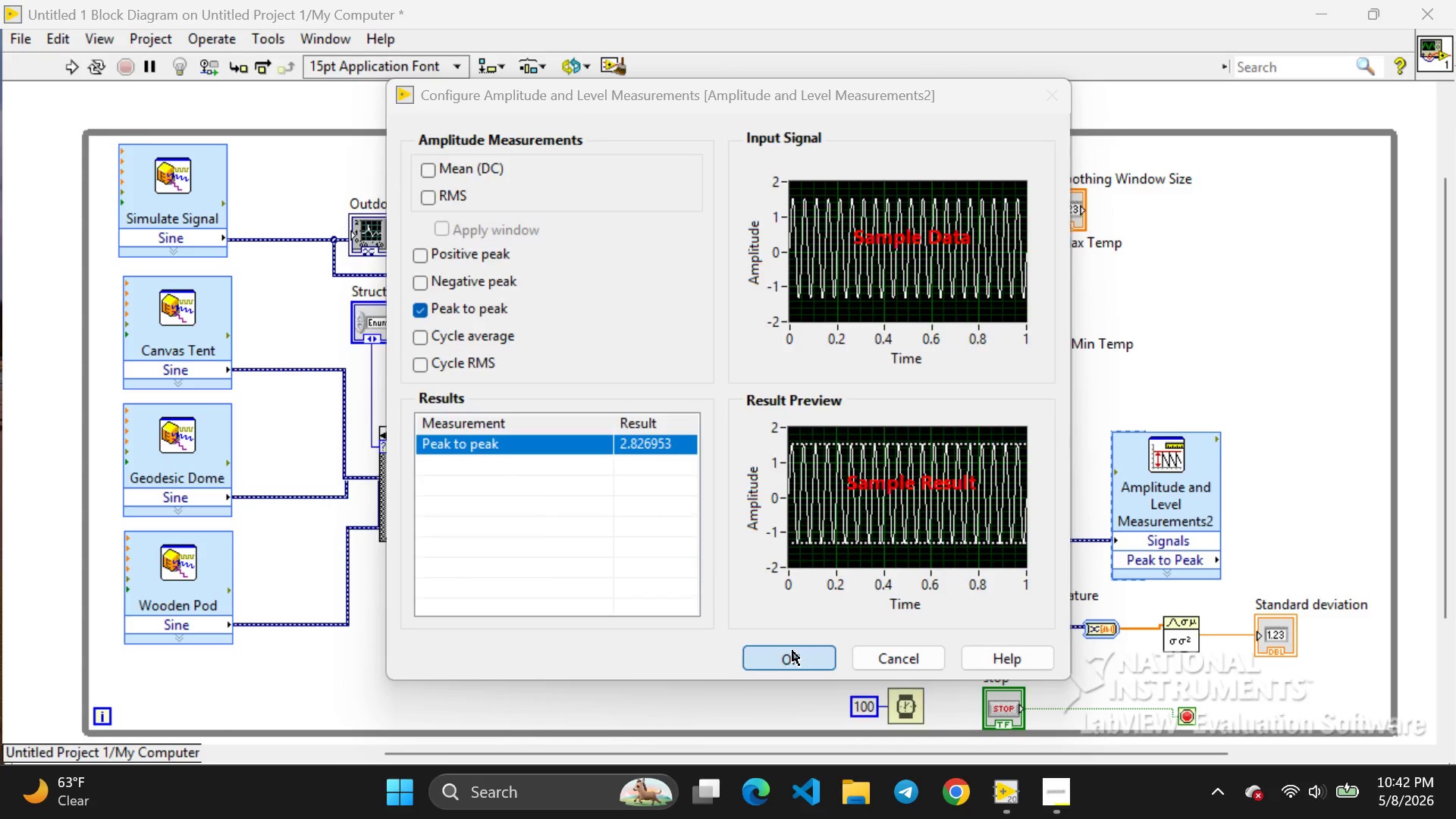 
left_click([792, 651])
 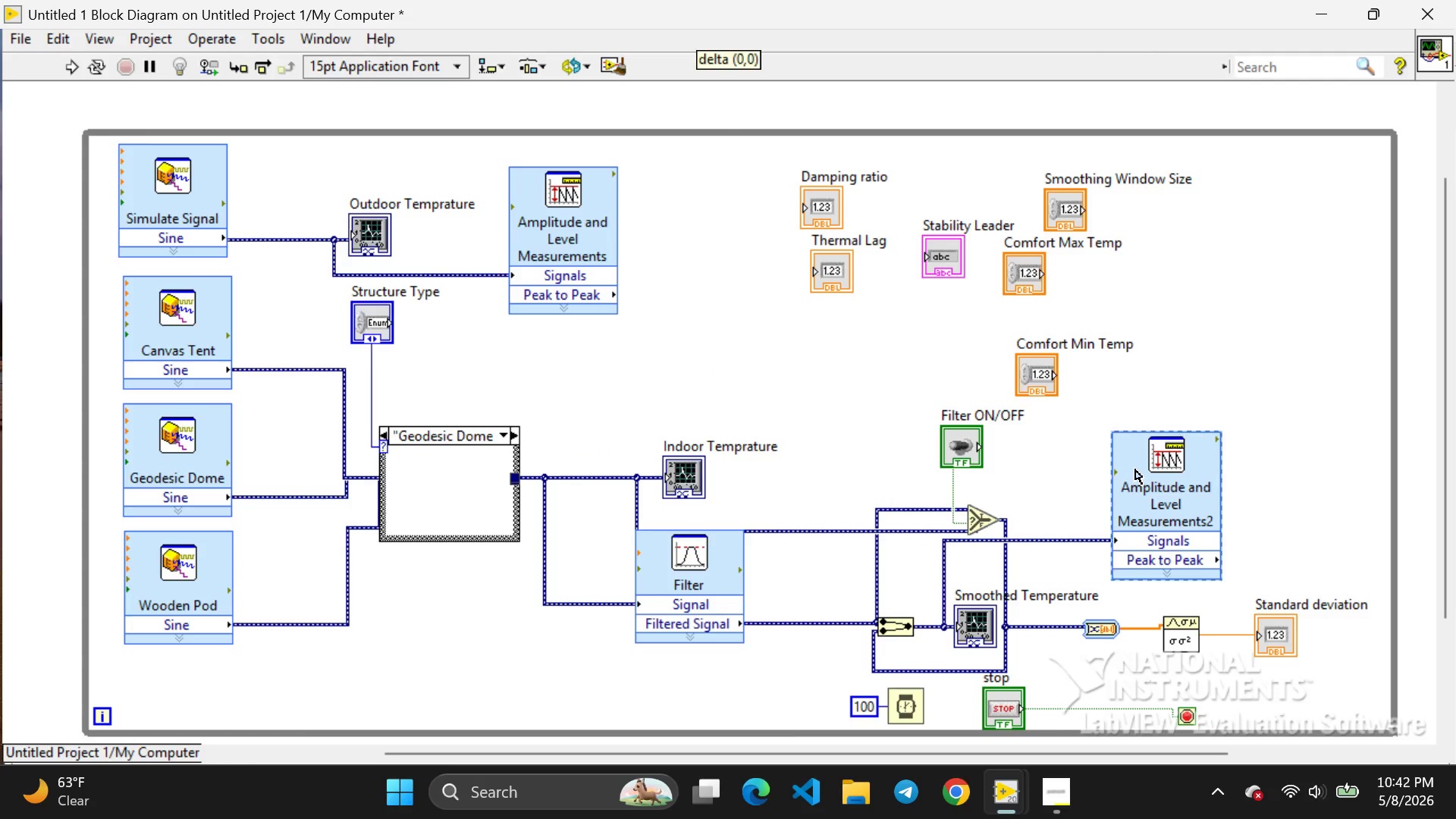 
left_click([1135, 469])
 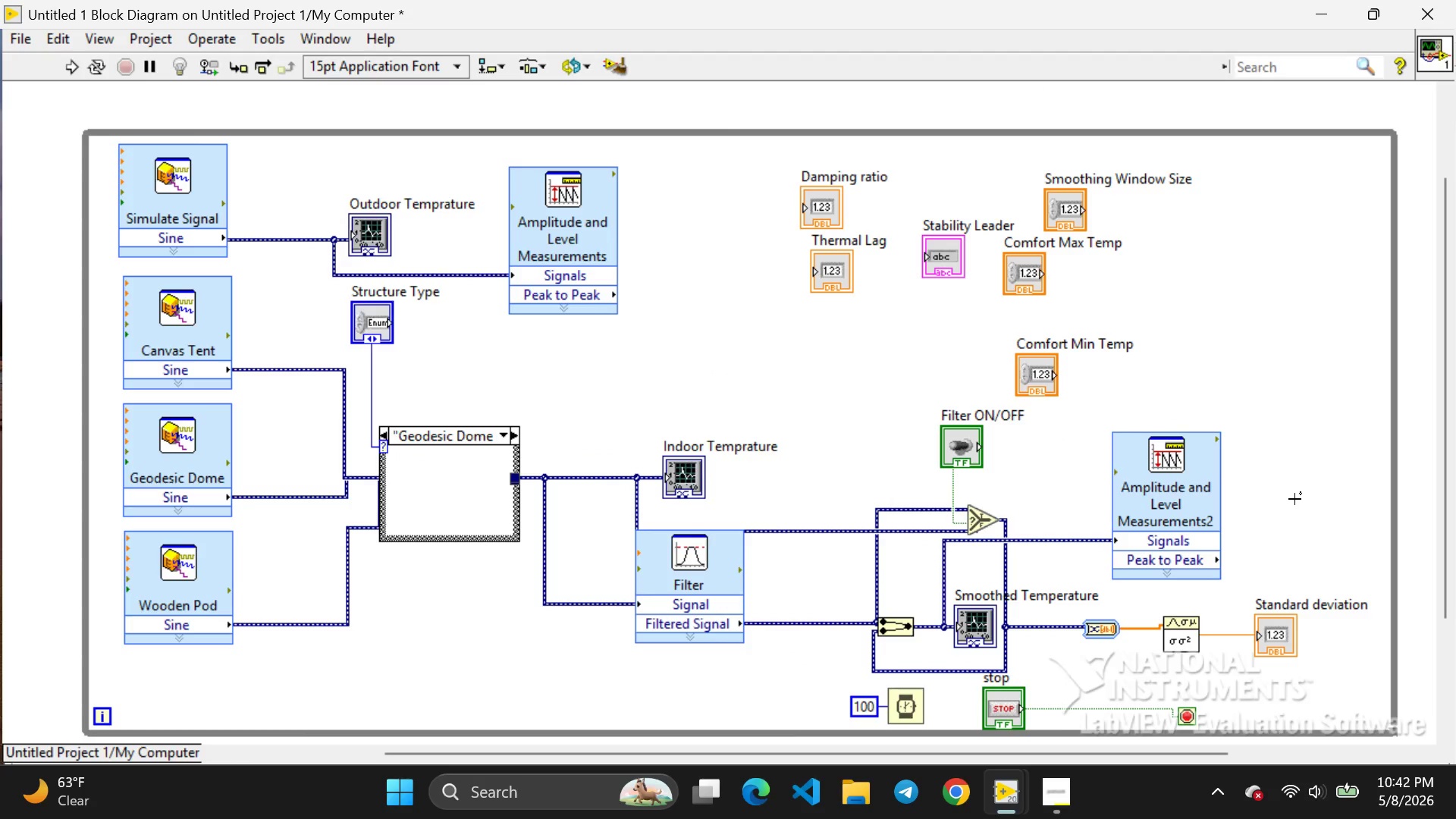 
left_click([1294, 499])
 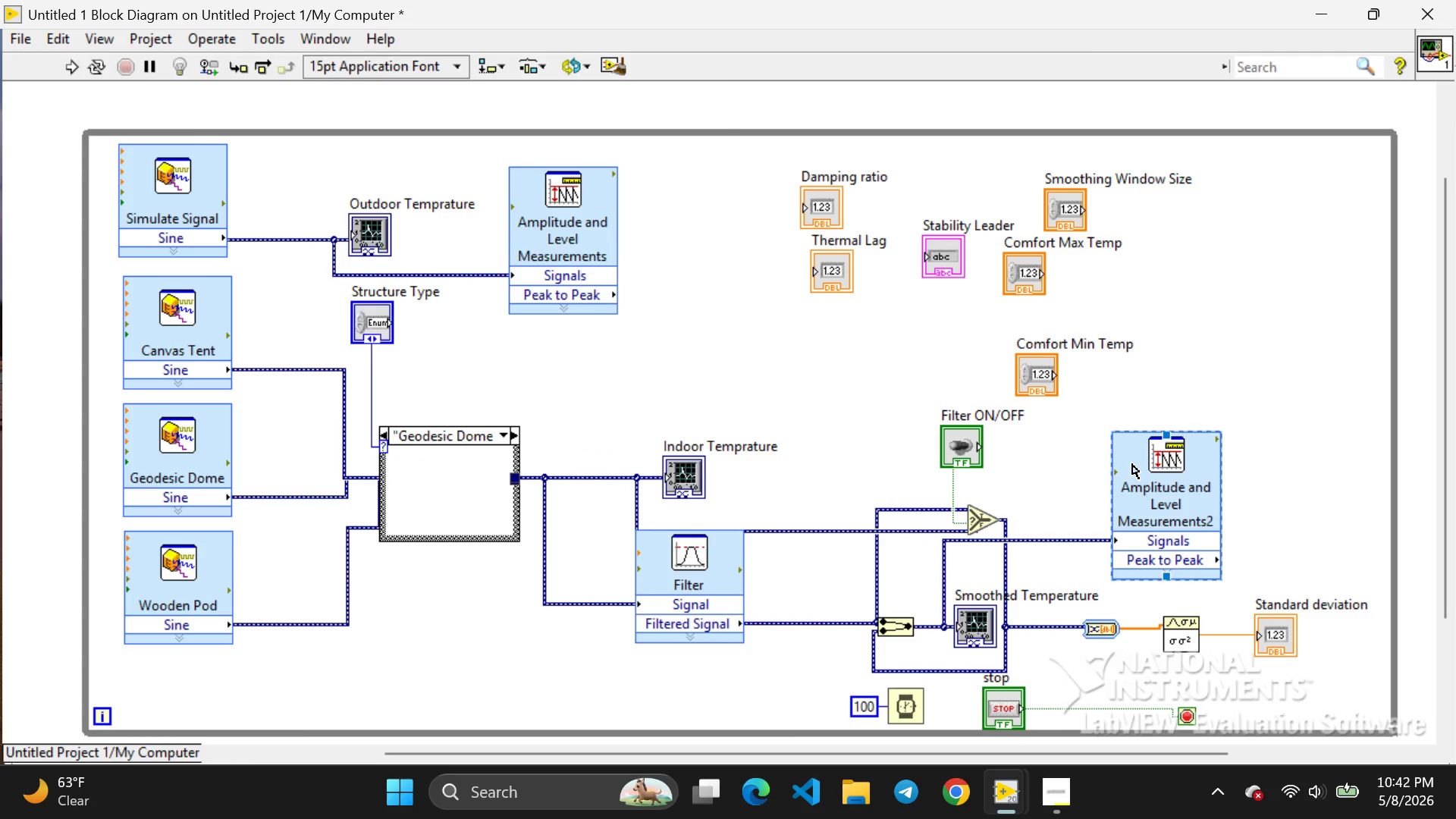 
left_click([1132, 464])
 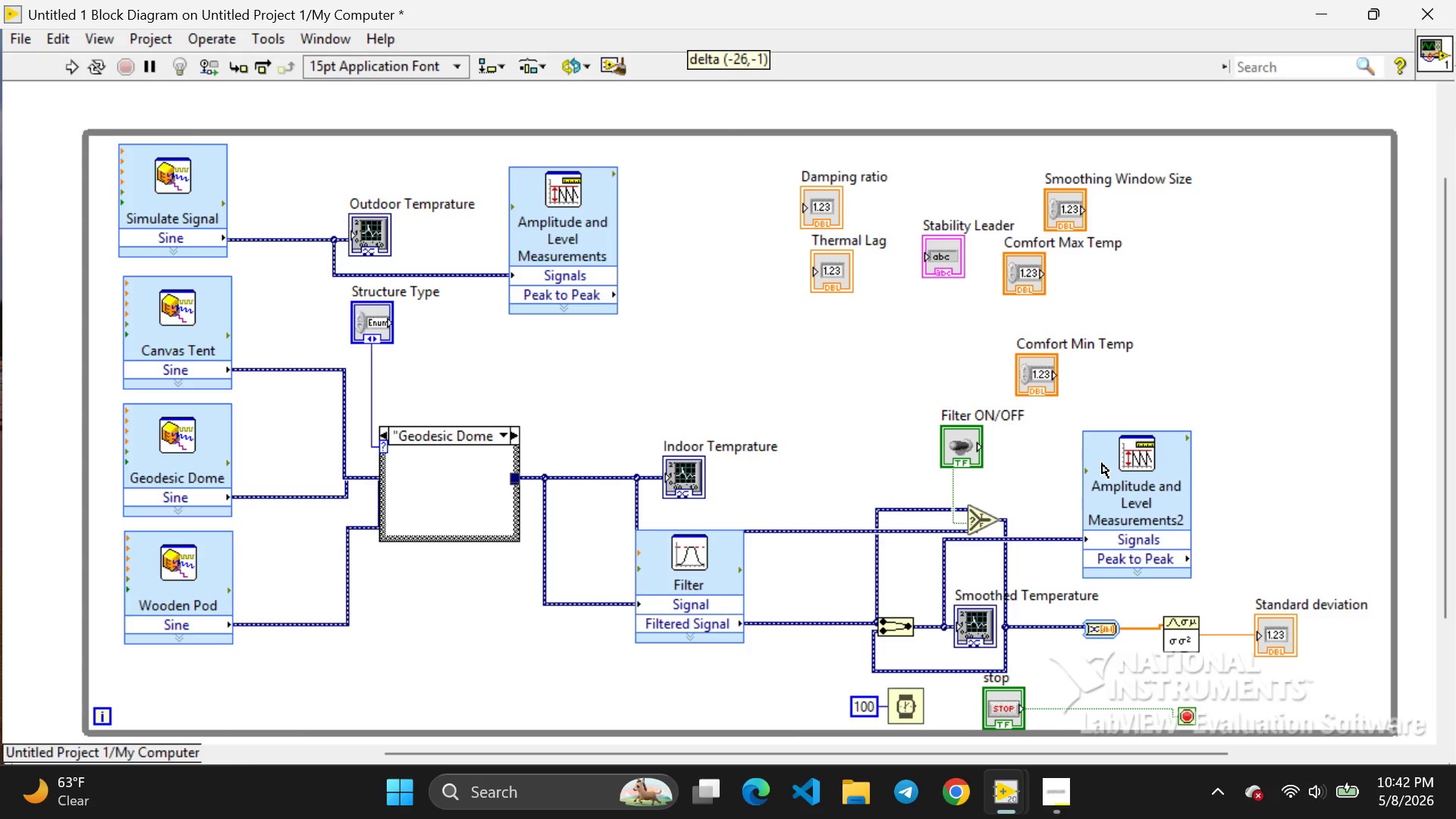 
left_click_drag(start_coordinate=[1132, 464], to_coordinate=[1059, 465])
 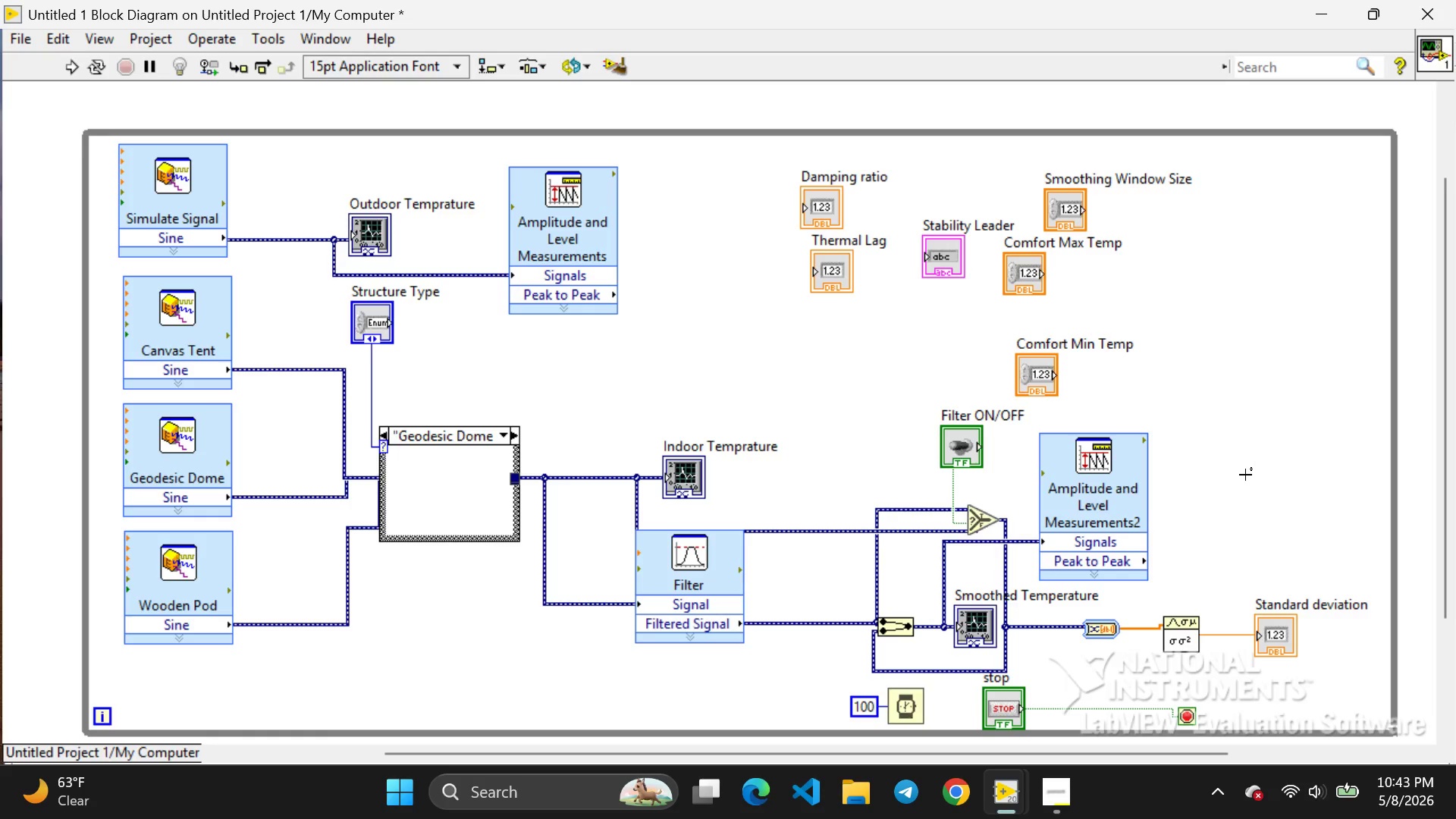 
left_click([1245, 475])
 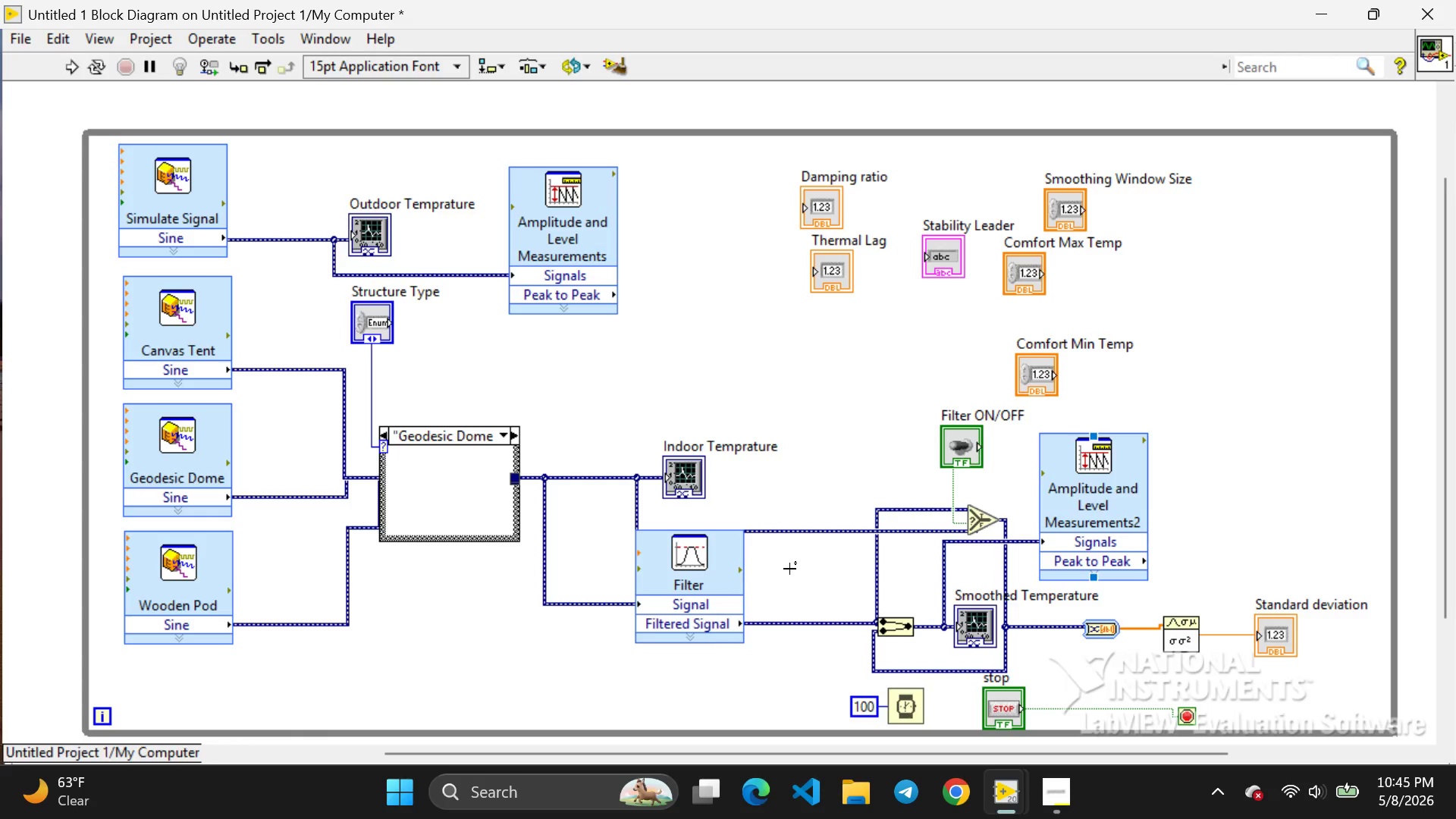 
wait(138.0)
 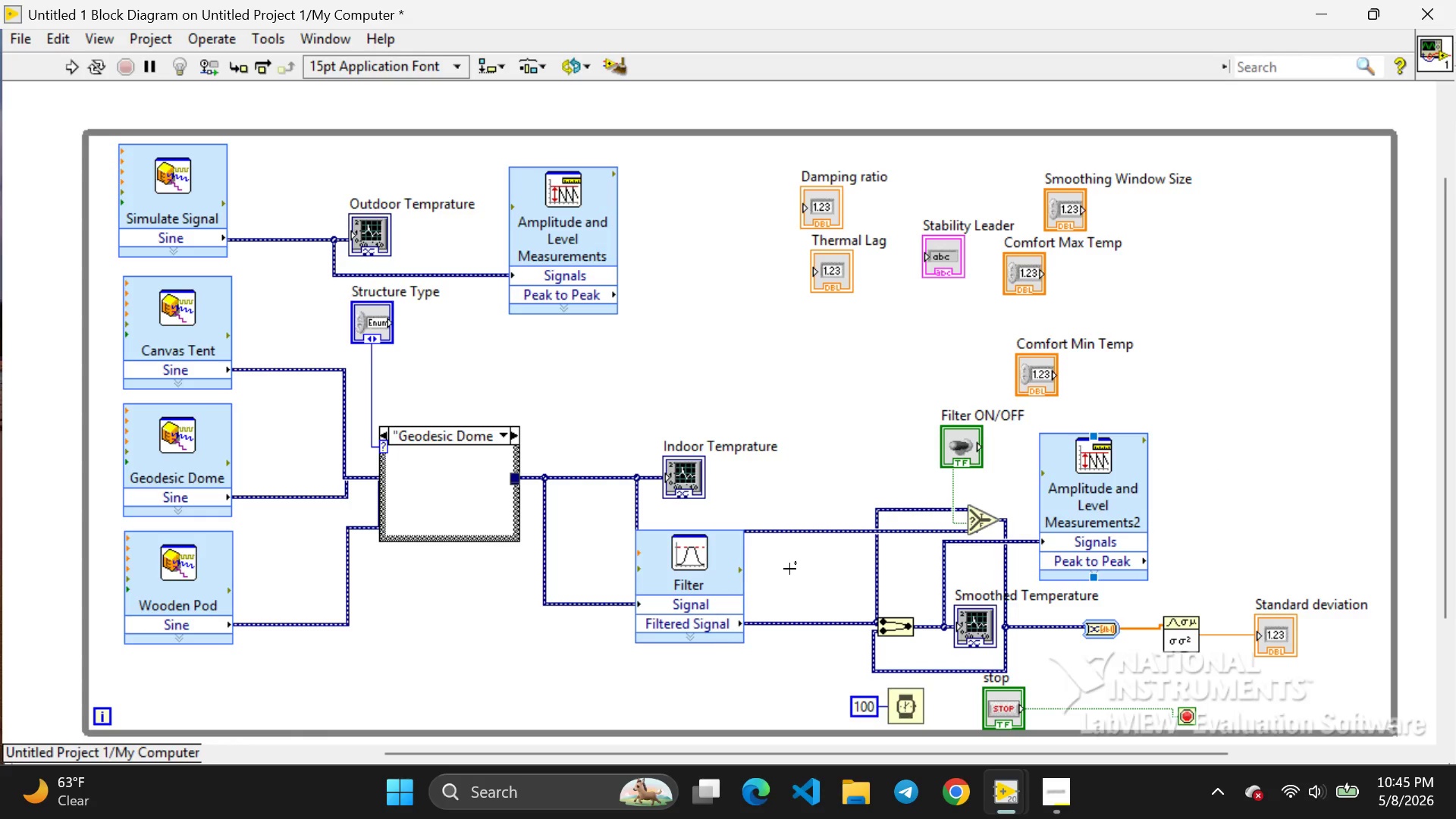 
left_click_drag(start_coordinate=[1037, 375], to_coordinate=[1200, 234])
 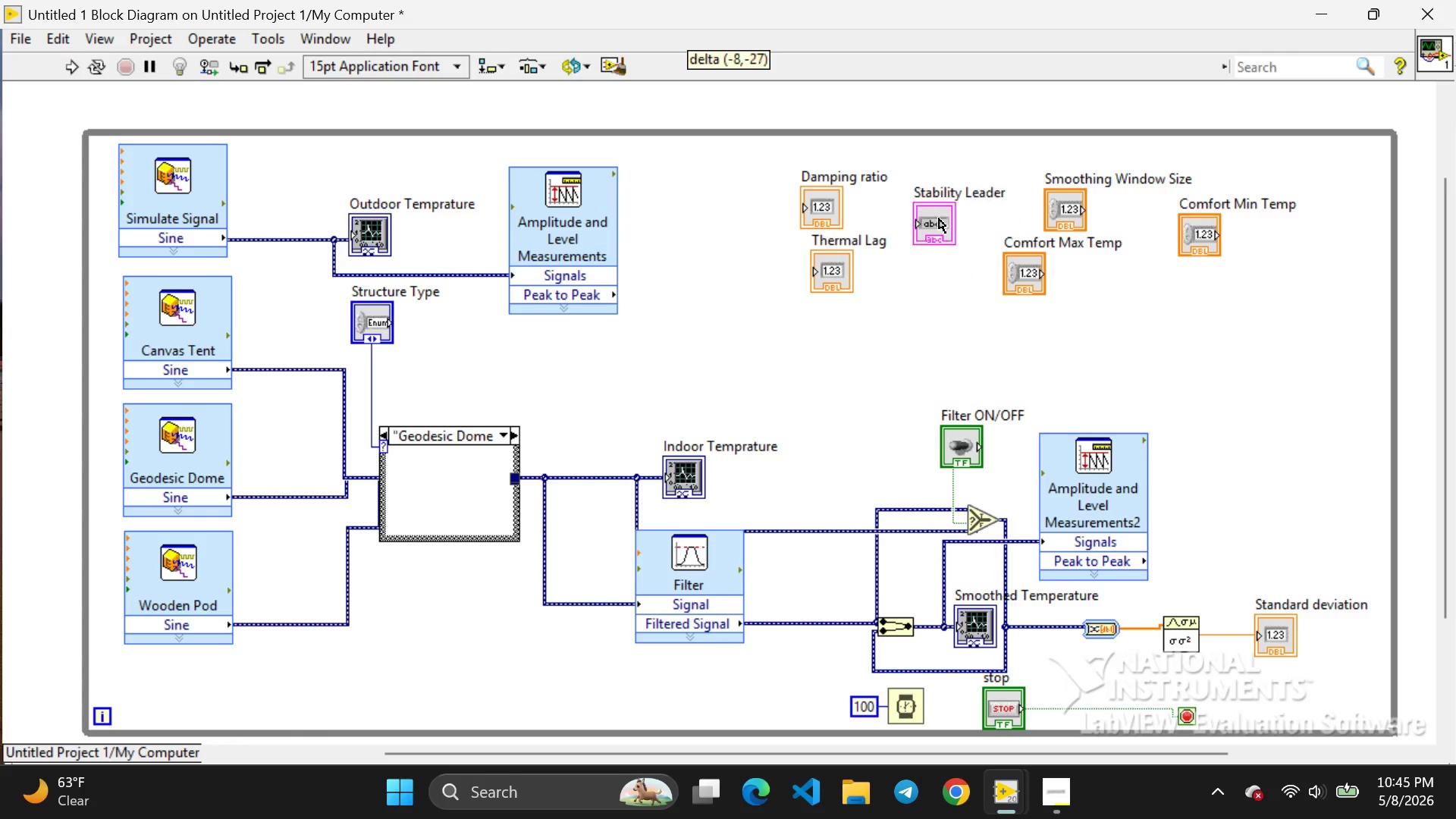 
left_click_drag(start_coordinate=[947, 253], to_coordinate=[941, 185])
 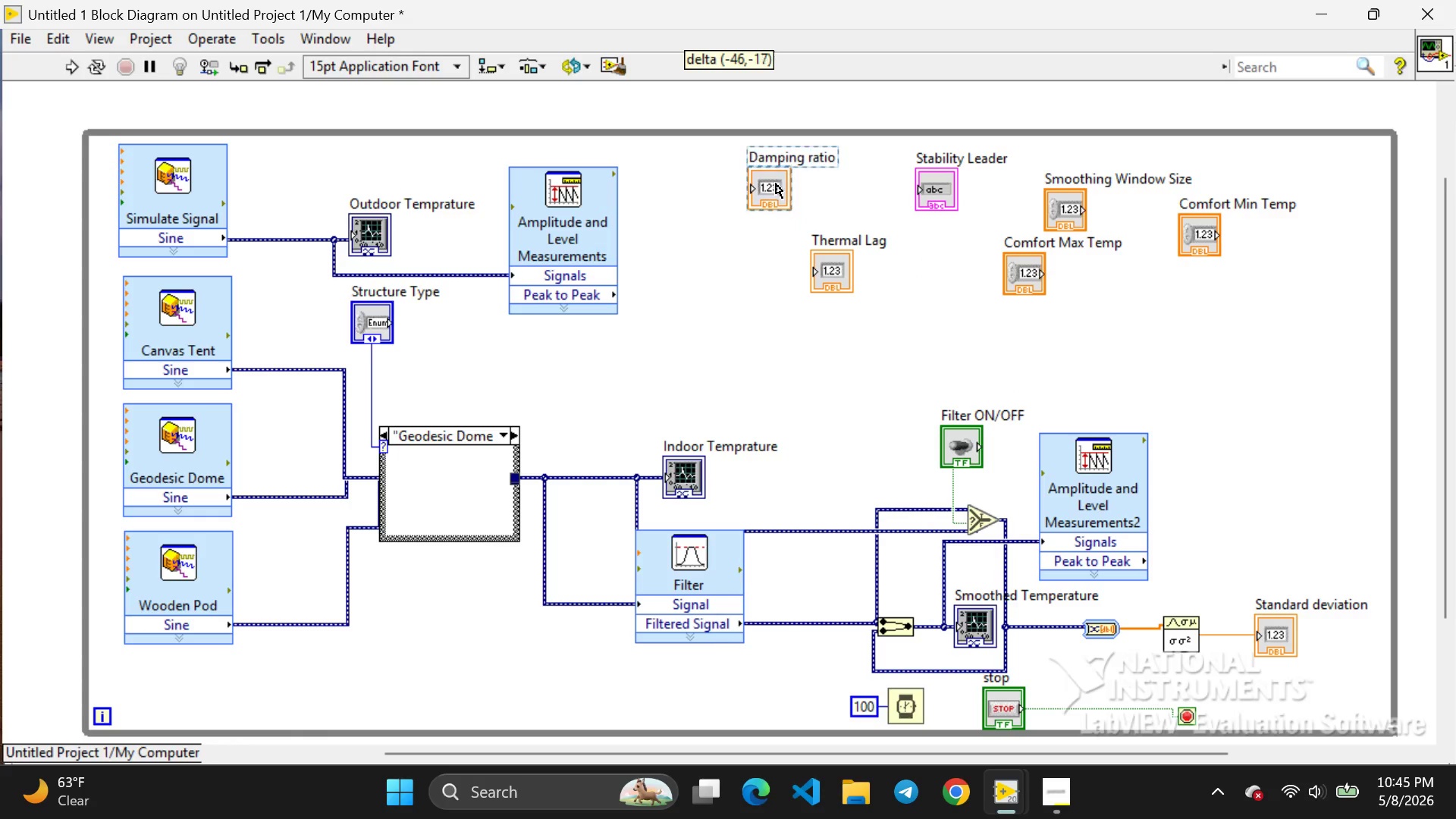 
left_click_drag(start_coordinate=[828, 202], to_coordinate=[776, 184])
 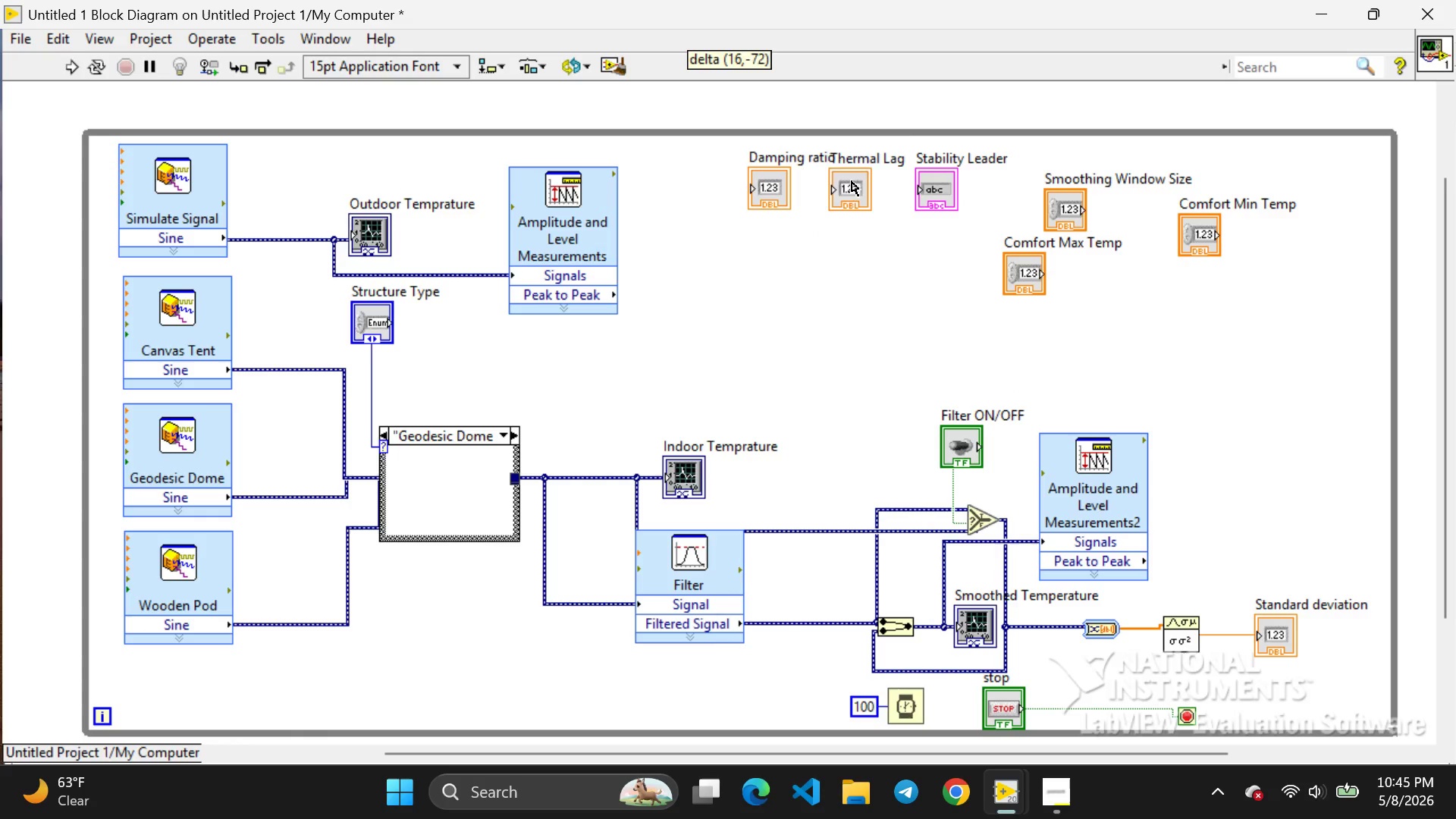 
left_click_drag(start_coordinate=[833, 263], to_coordinate=[856, 170])
 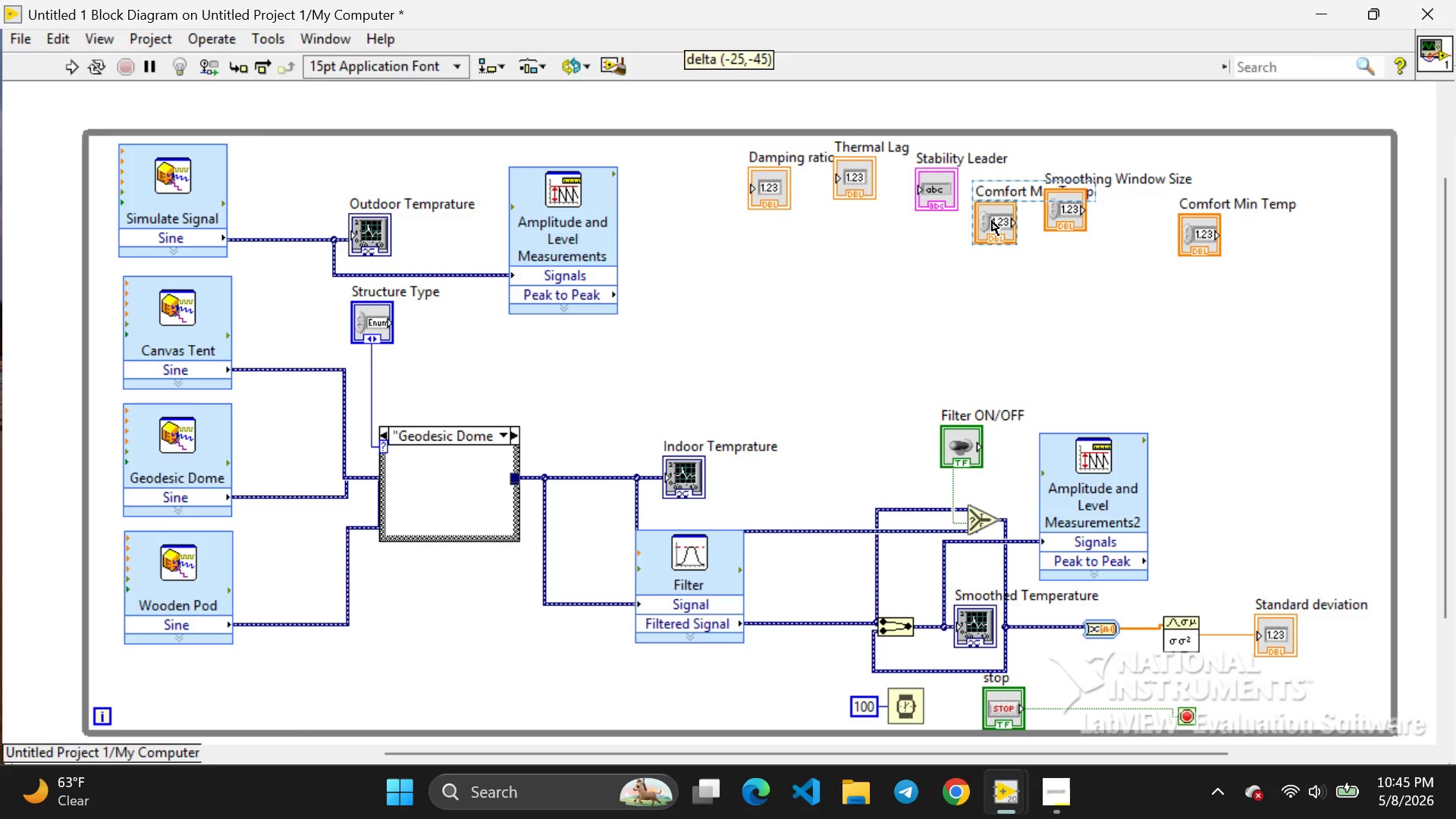 
left_click_drag(start_coordinate=[1021, 273], to_coordinate=[989, 206])
 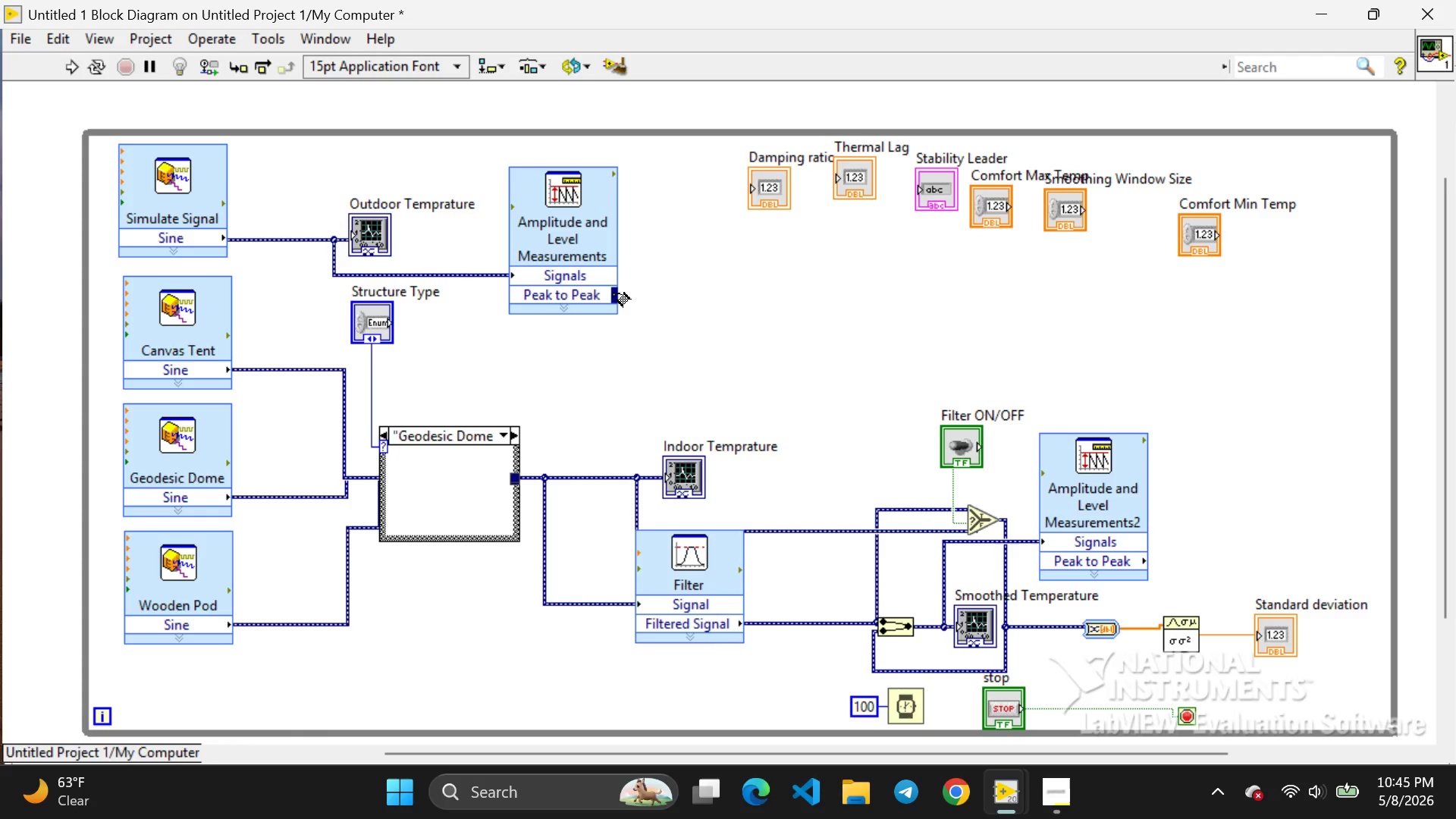 
left_click_drag(start_coordinate=[617, 293], to_coordinate=[617, 299])
 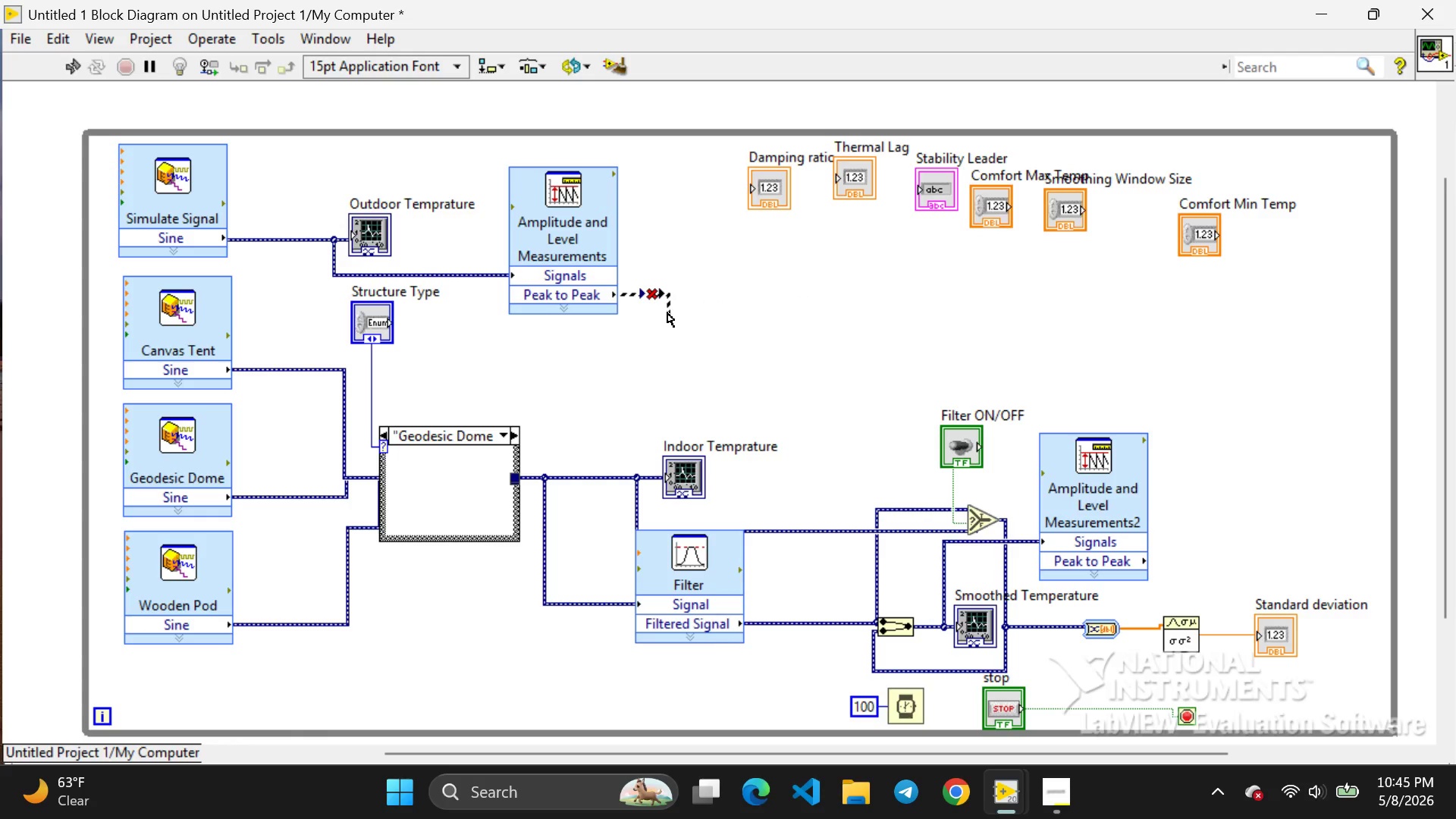 
double_click([668, 313])
 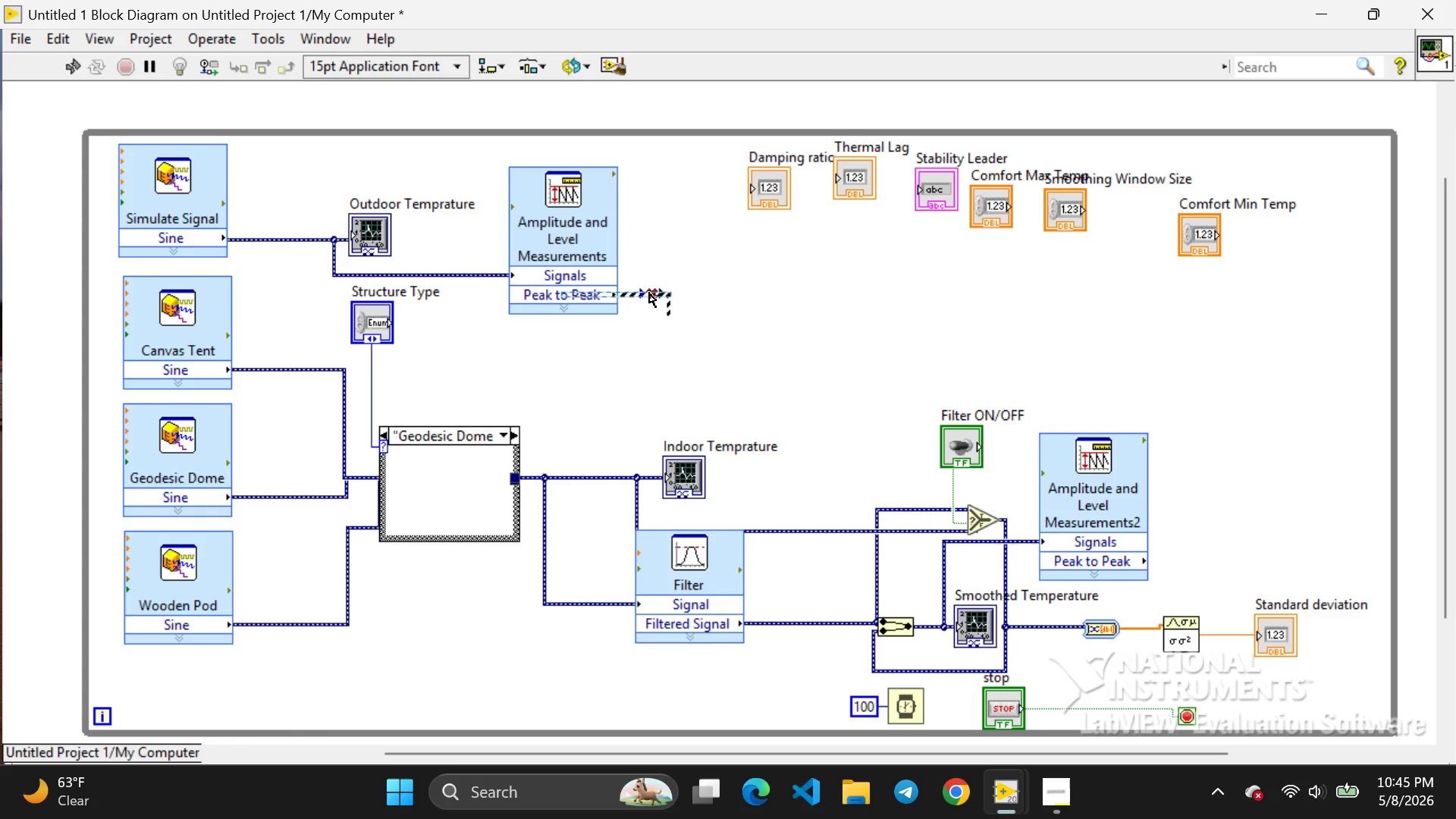 
left_click([649, 293])
 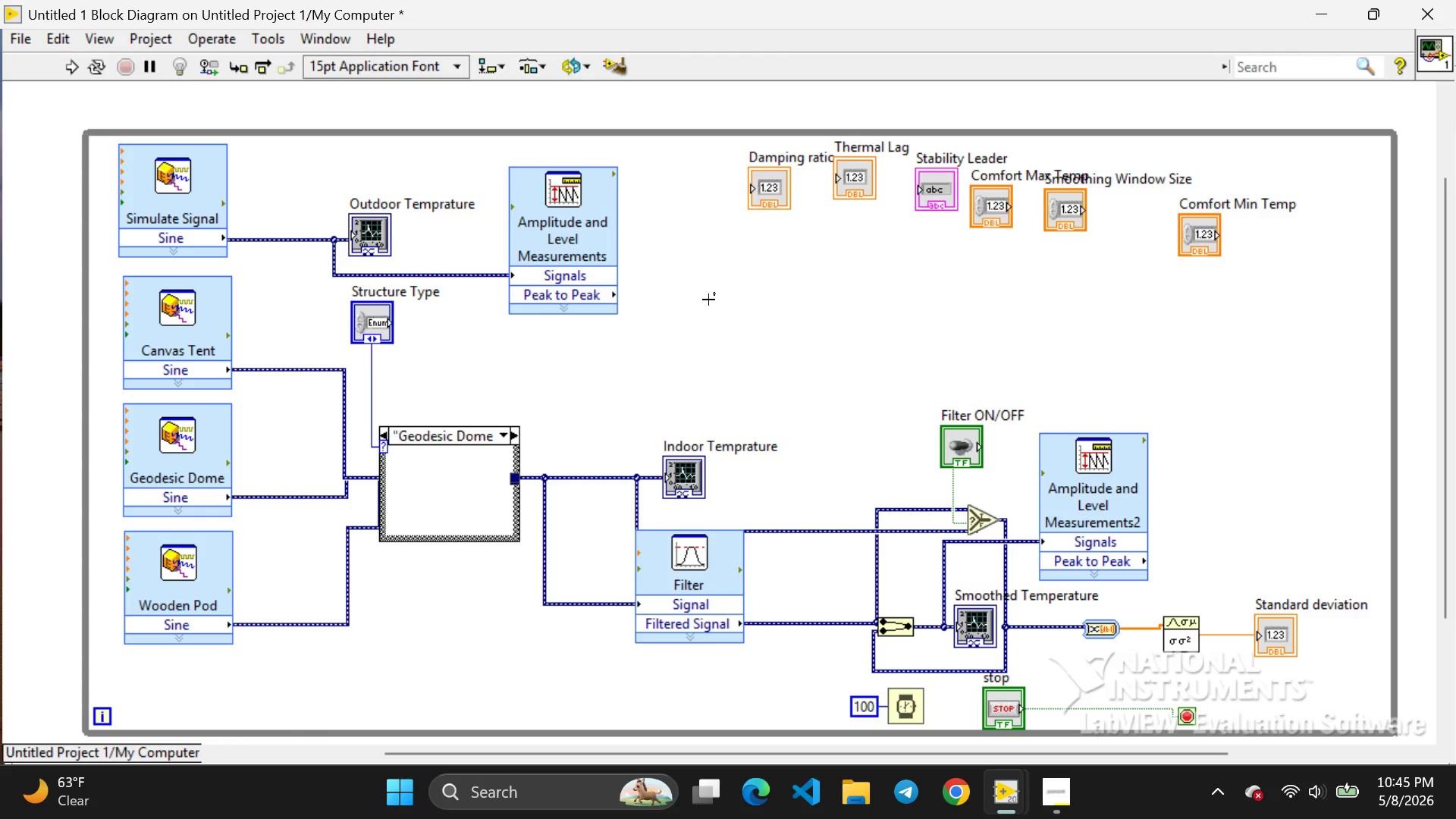 
key(Backspace)
 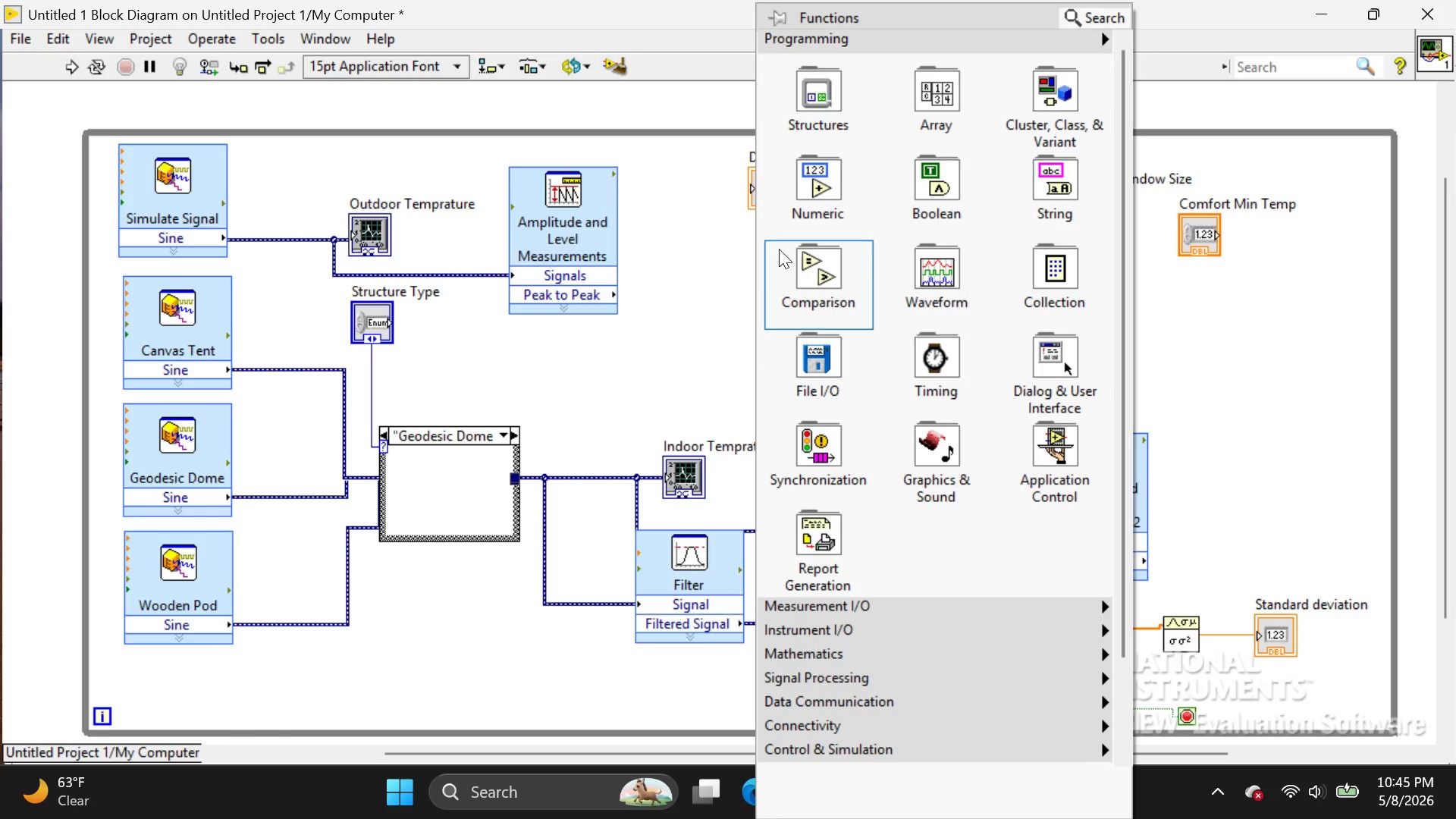 
right_click([755, 339])
 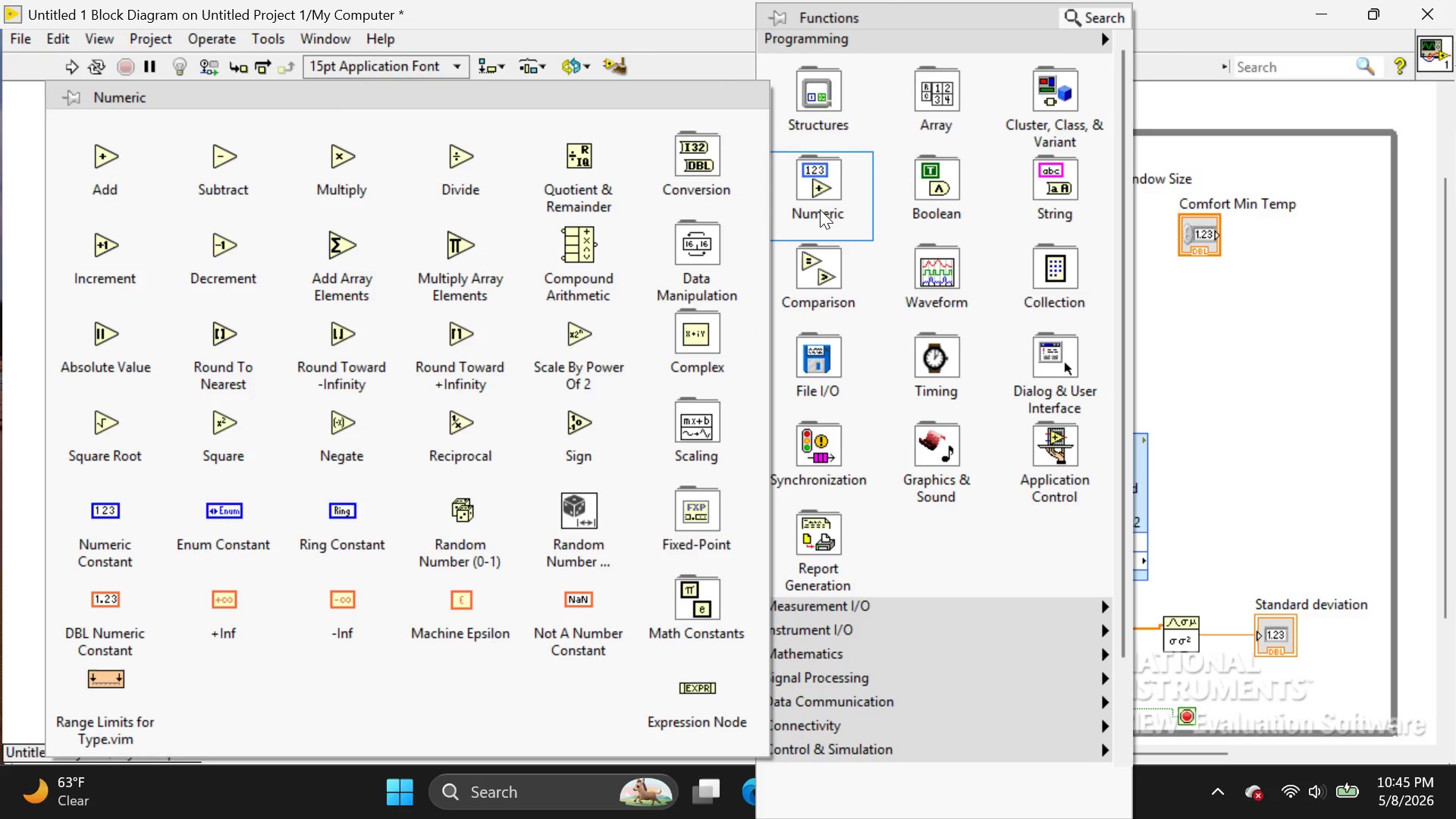 
left_click([820, 209])
 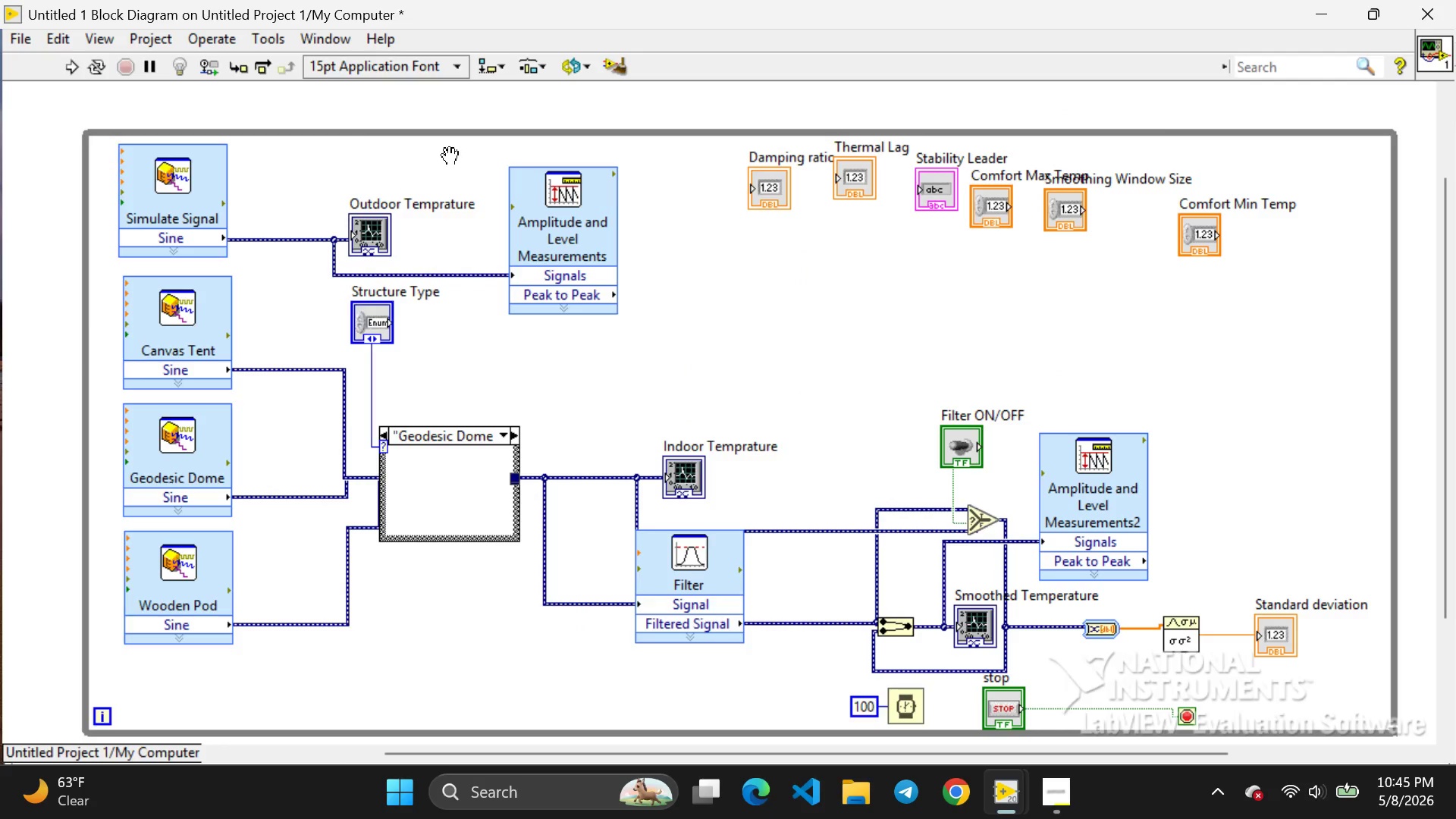 
left_click([450, 157])
 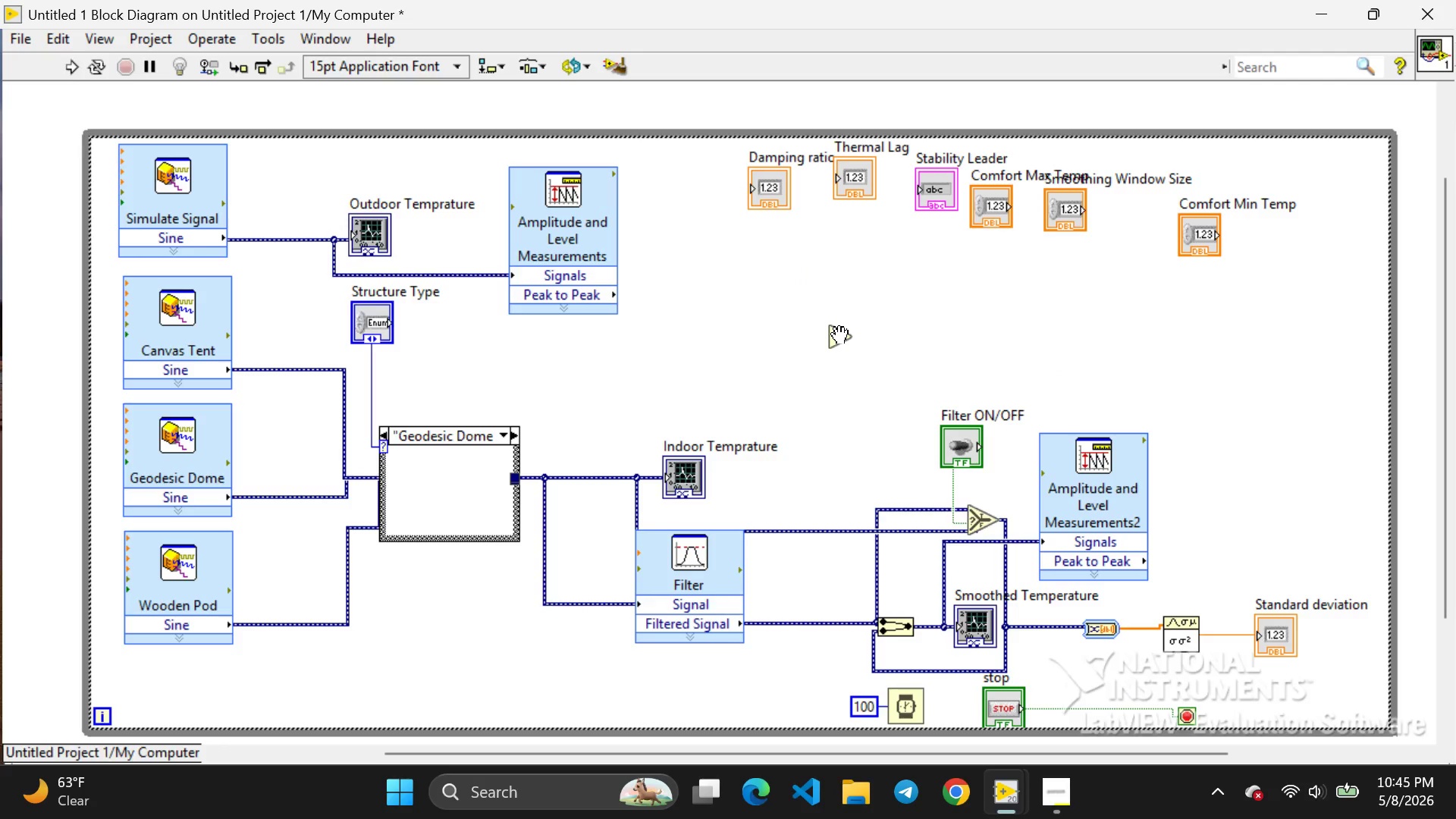 
left_click([839, 336])
 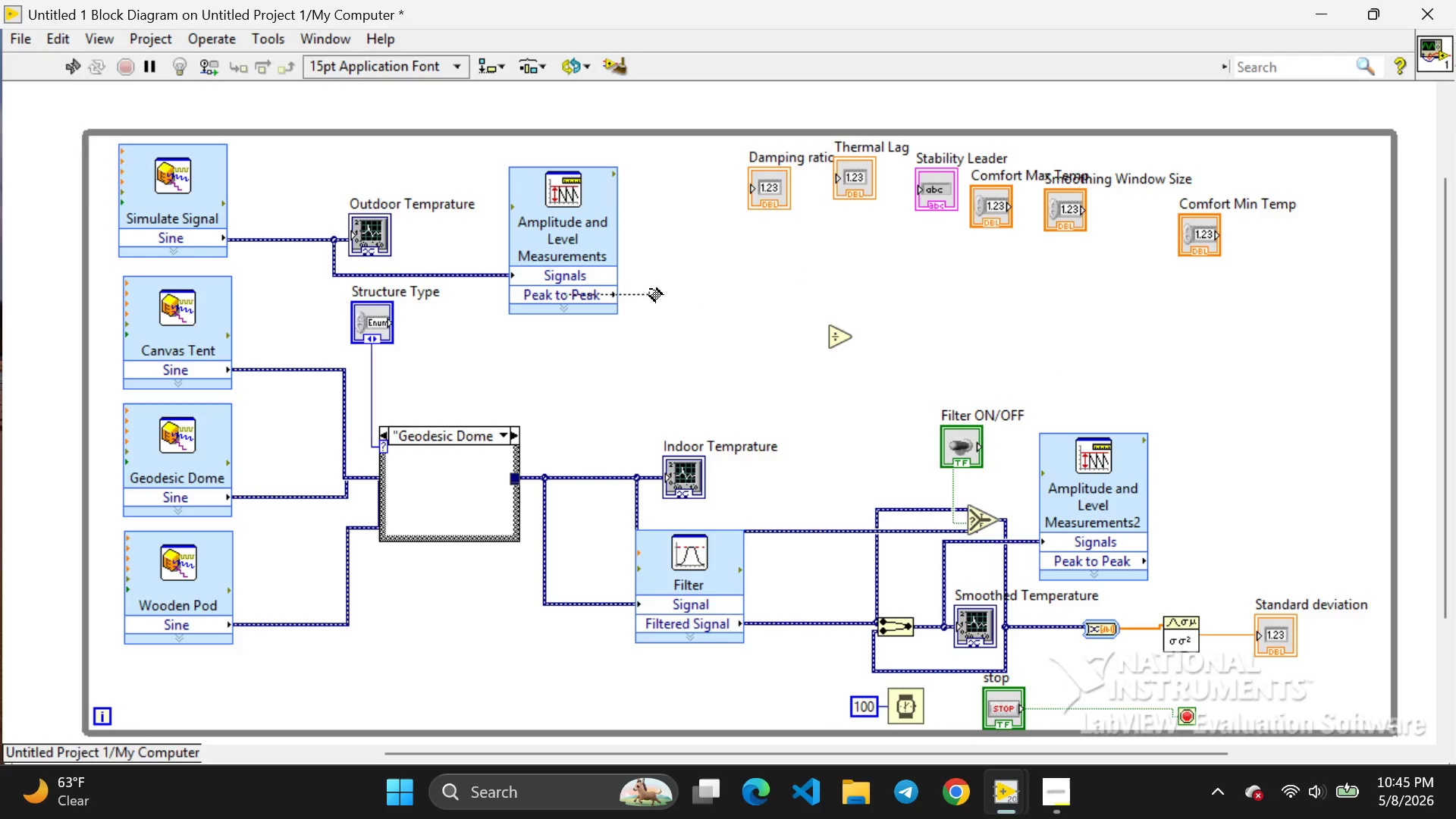 
left_click_drag(start_coordinate=[616, 291], to_coordinate=[824, 333])
 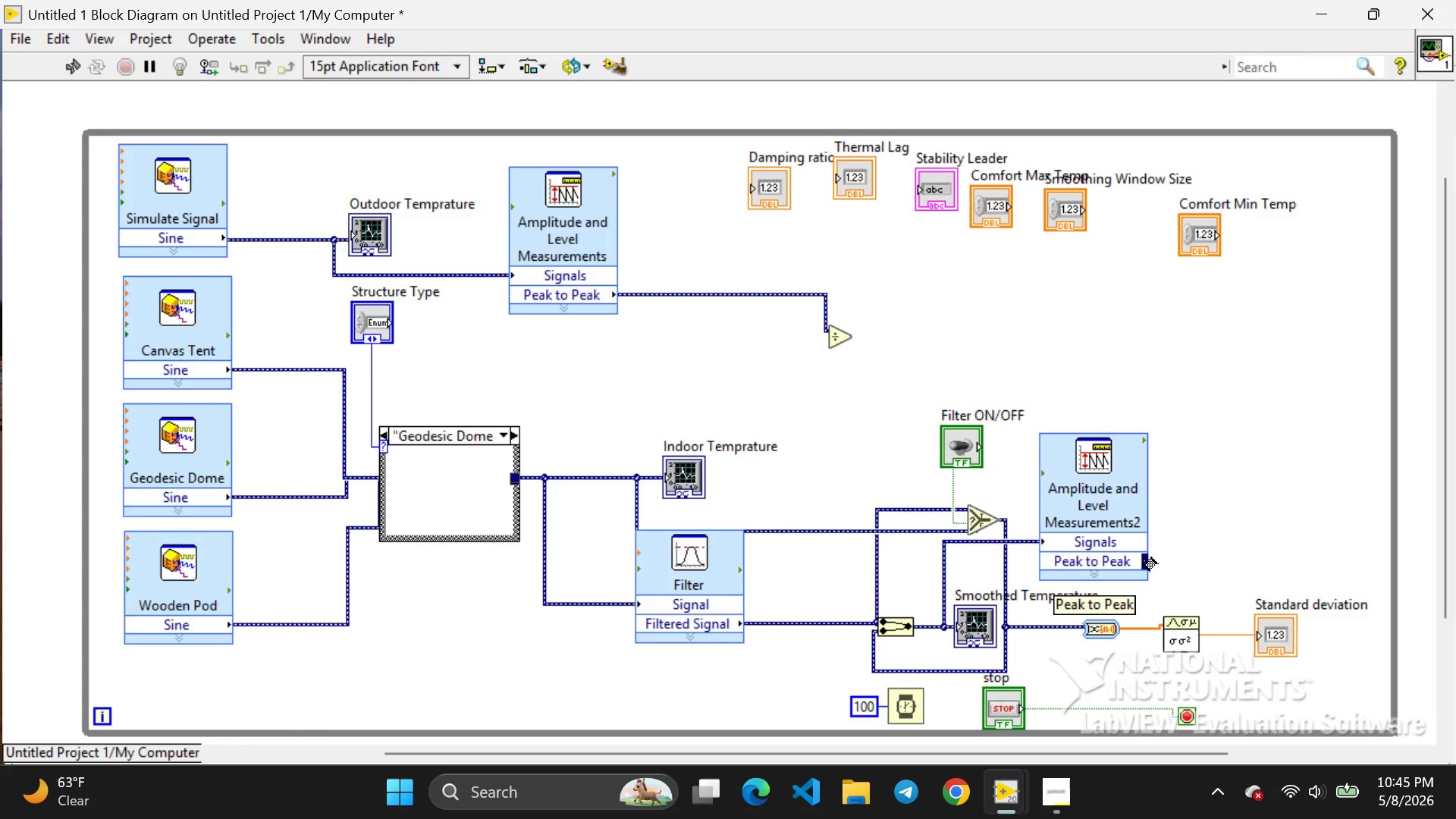 
left_click_drag(start_coordinate=[1144, 558], to_coordinate=[821, 341])
 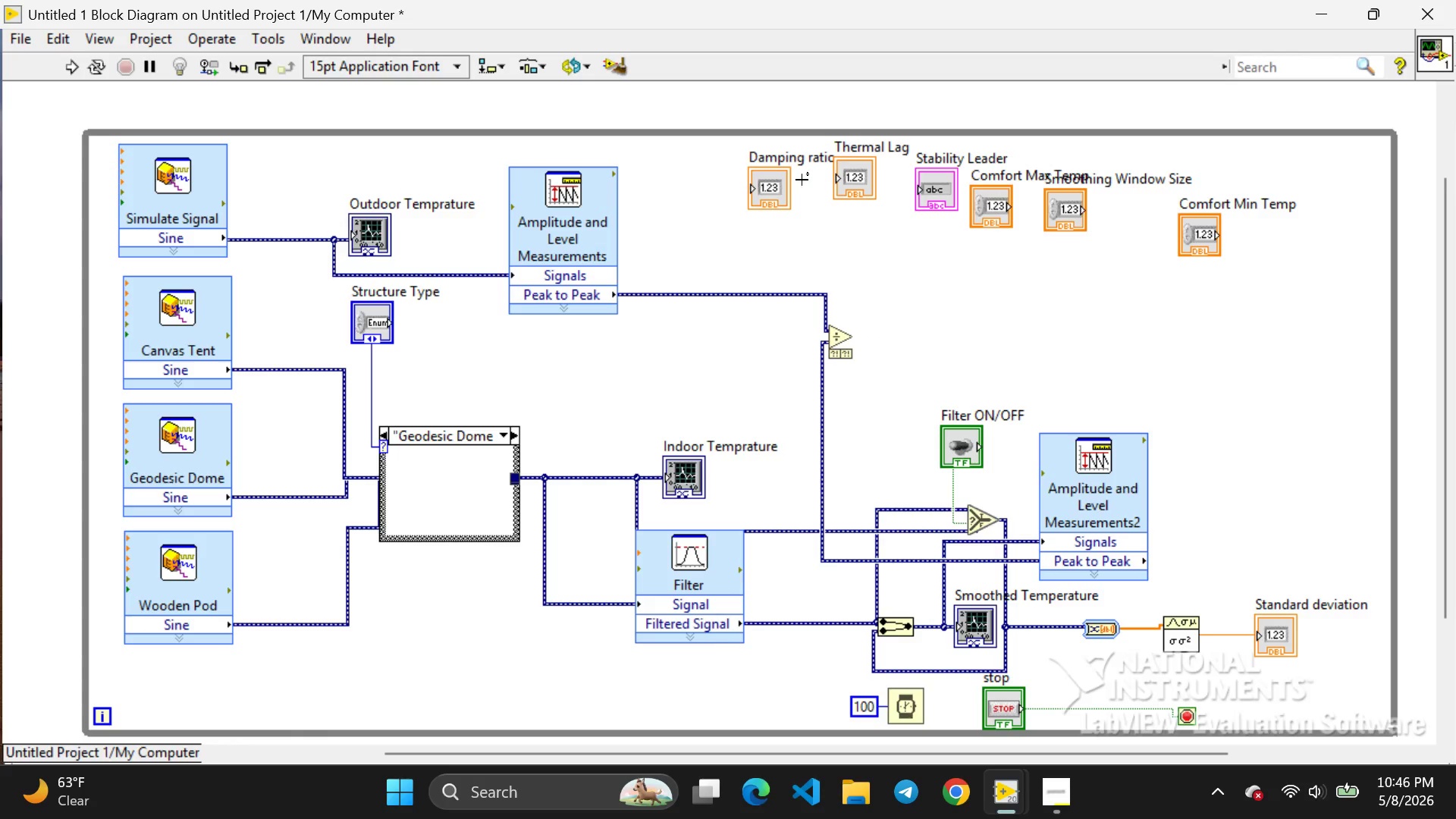 
left_click_drag(start_coordinate=[779, 185], to_coordinate=[936, 329])
 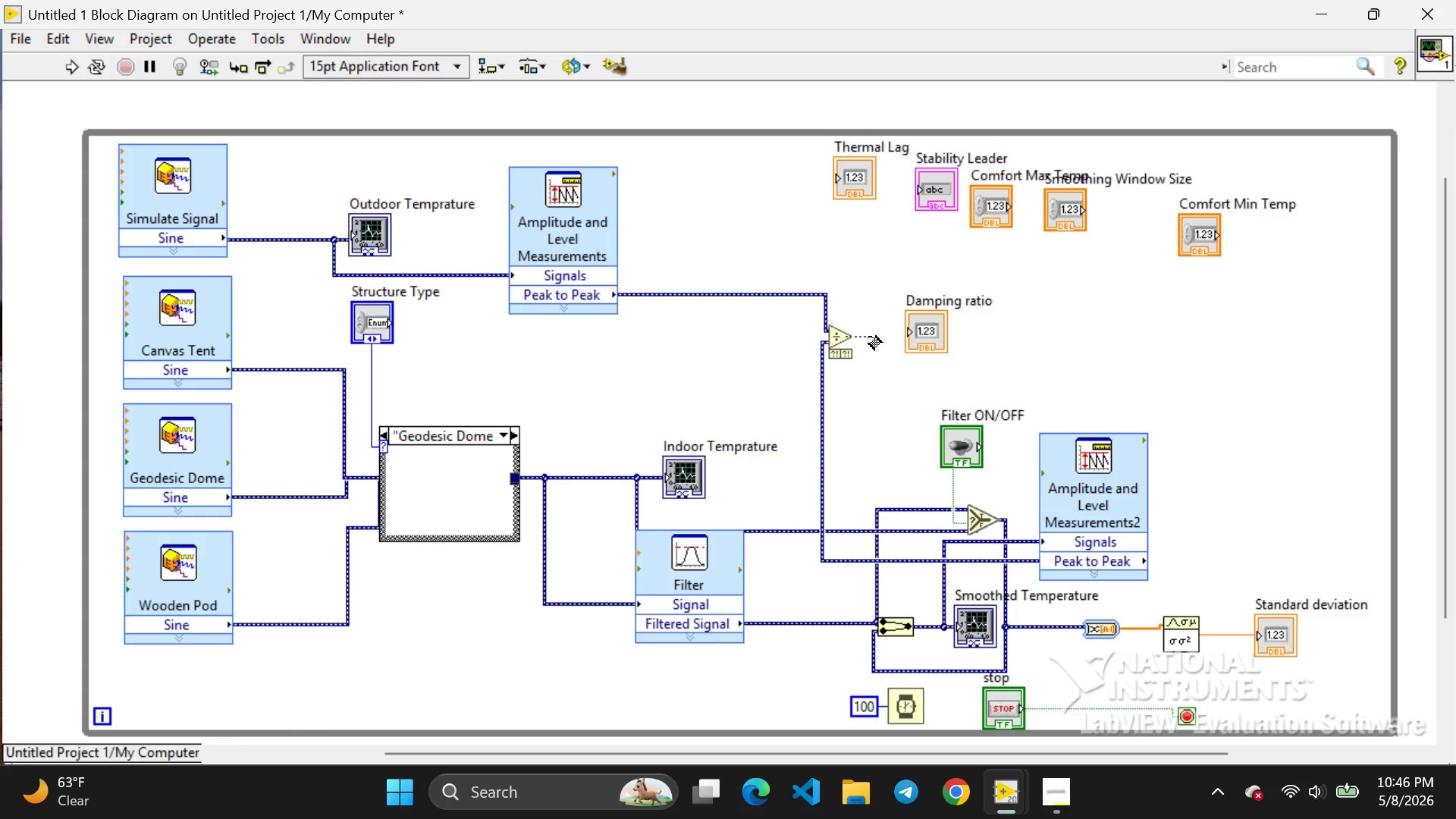 
left_click_drag(start_coordinate=[856, 337], to_coordinate=[902, 331])
 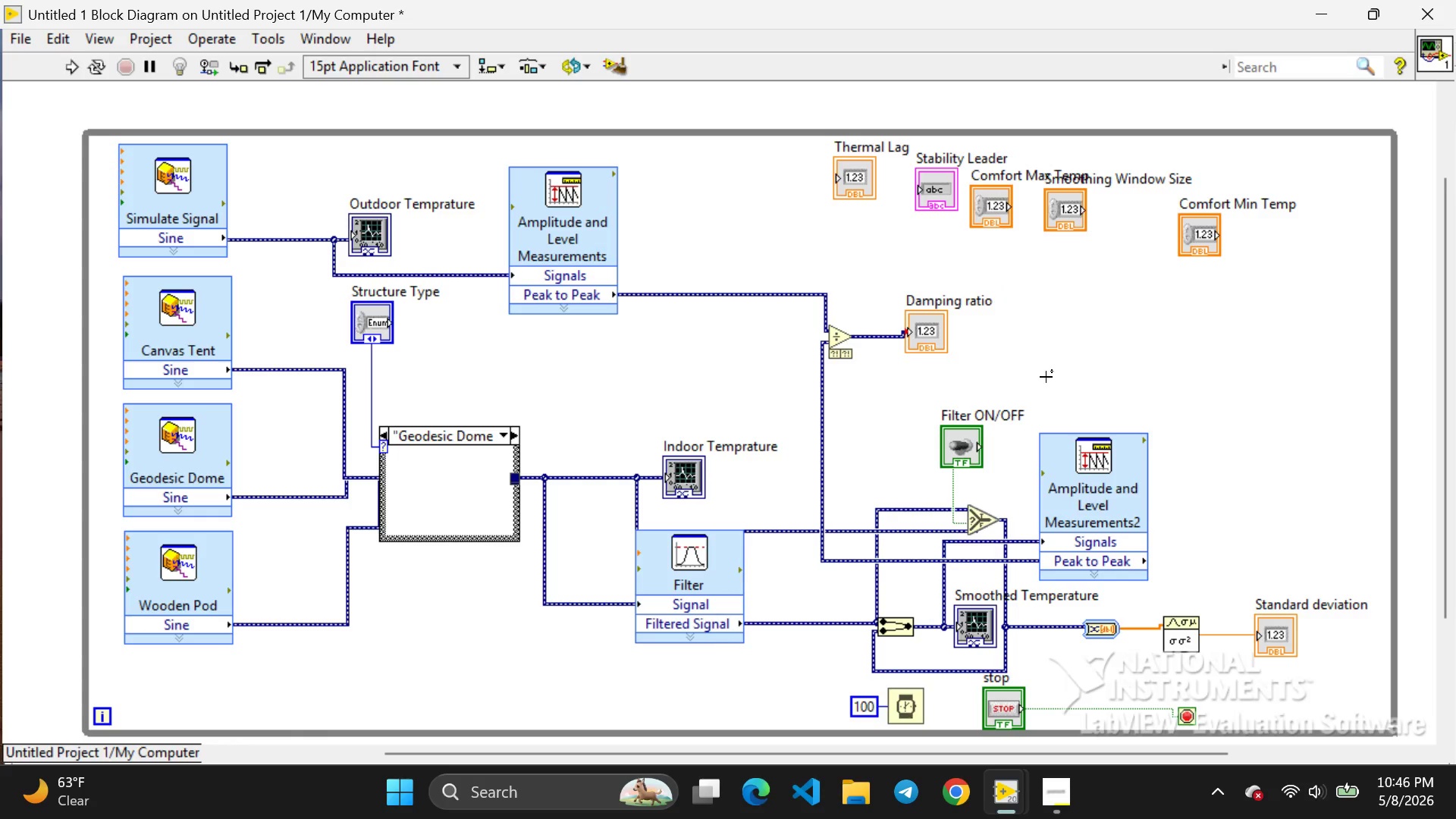 
left_click([1046, 377])
 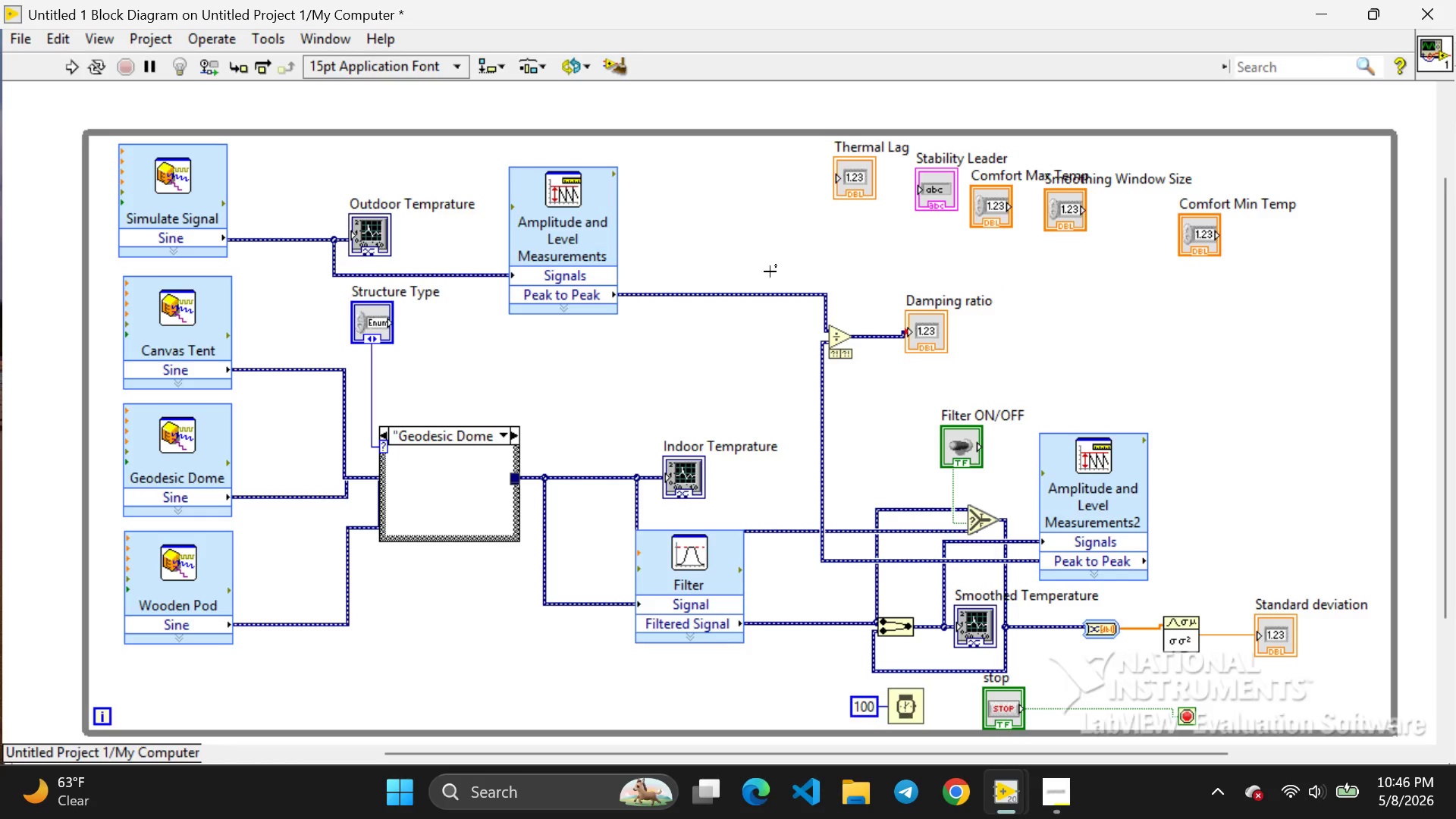 
wait(14.56)
 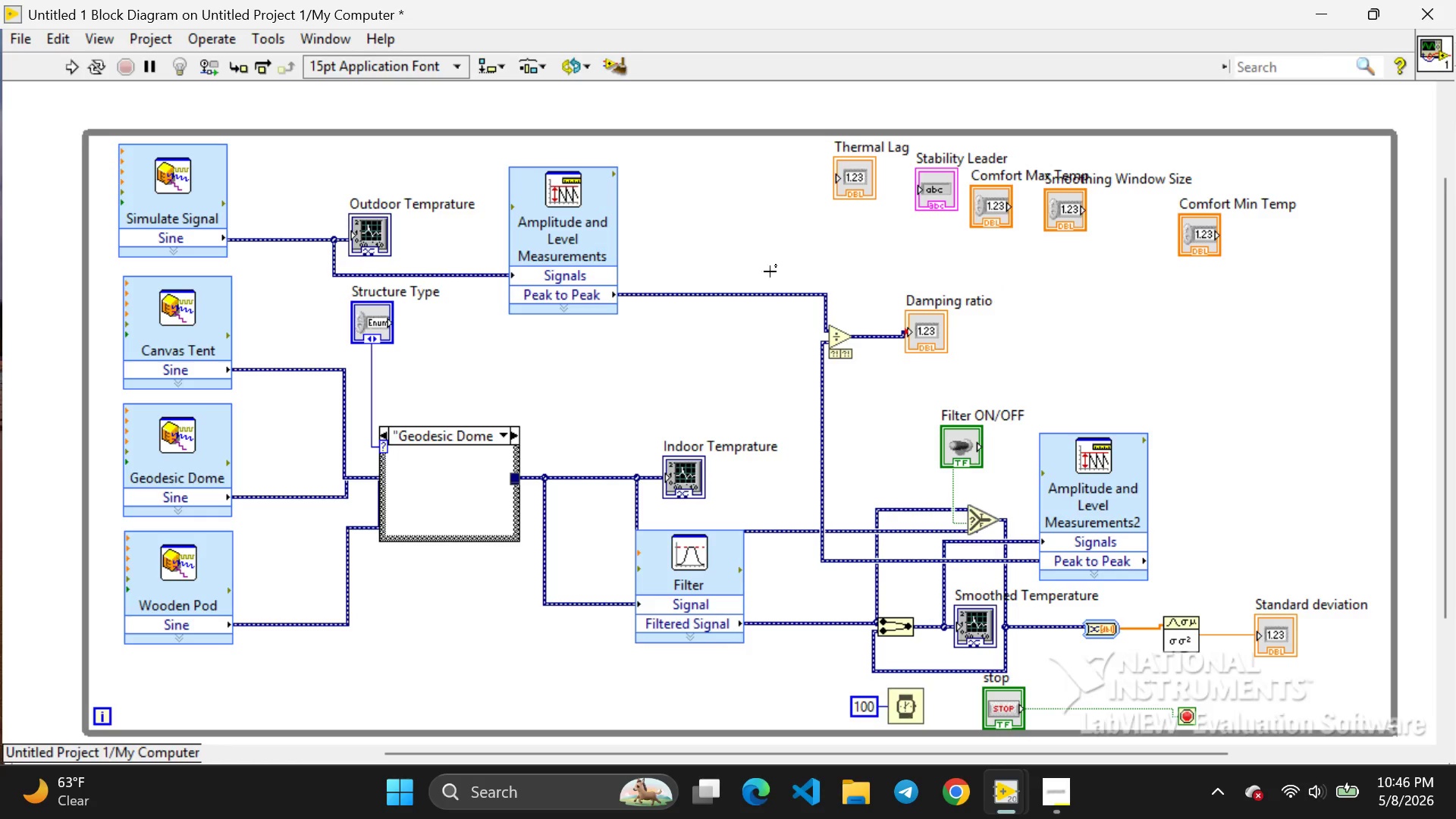 
left_click([1053, 701])
 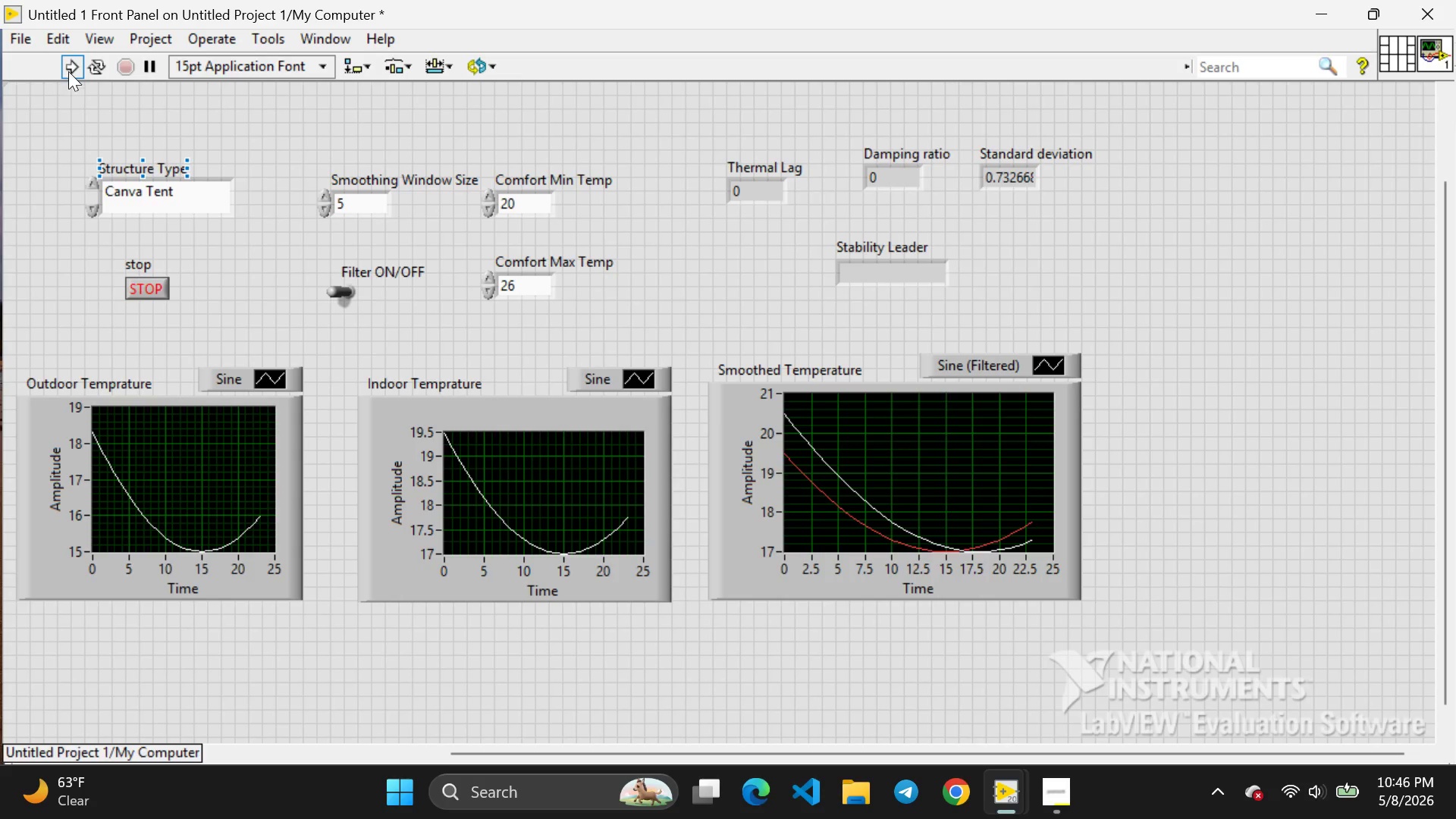 
left_click([68, 71])
 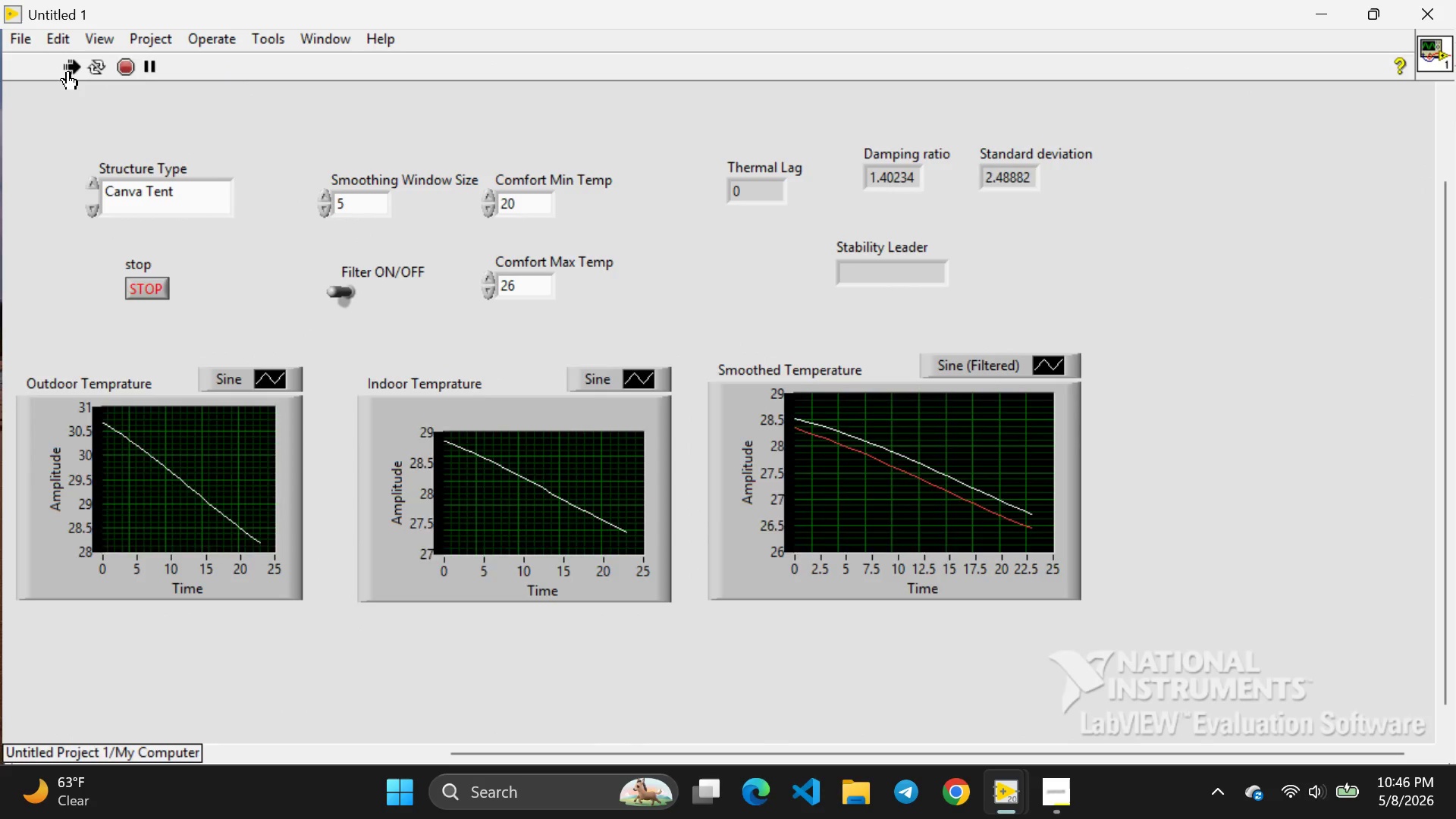 
wait(8.95)
 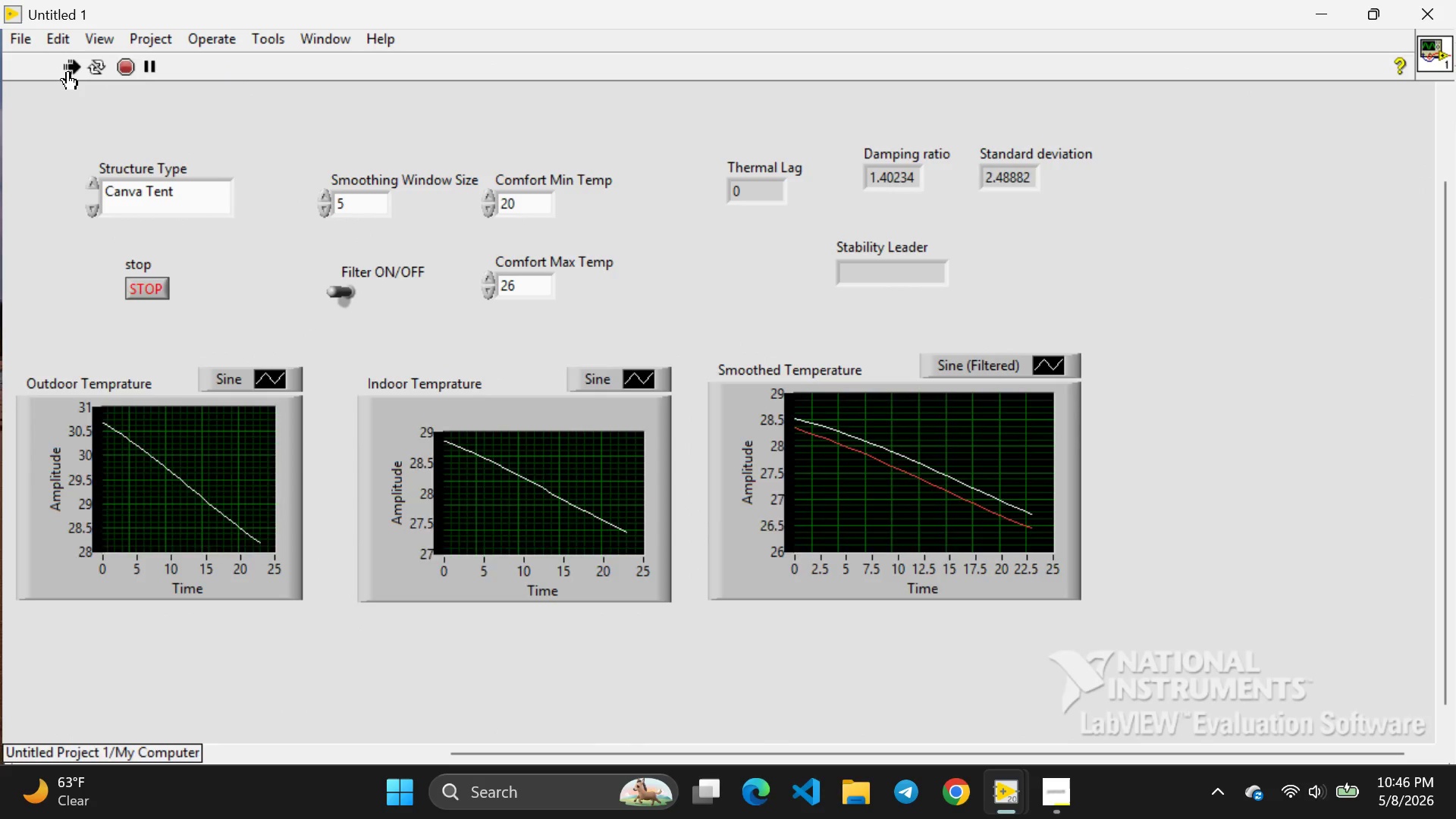 
left_click([55, 114])
 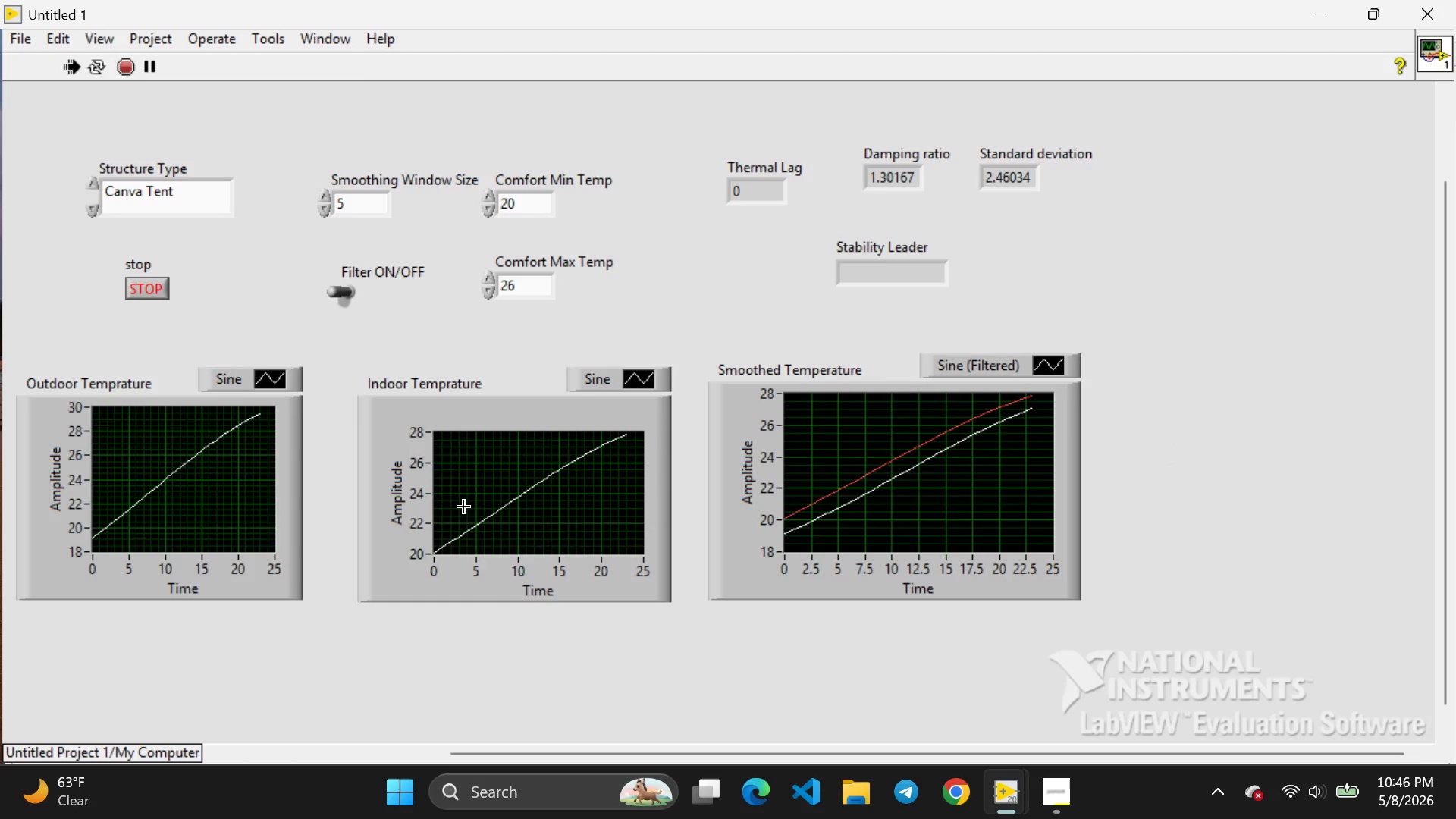 
wait(5.94)
 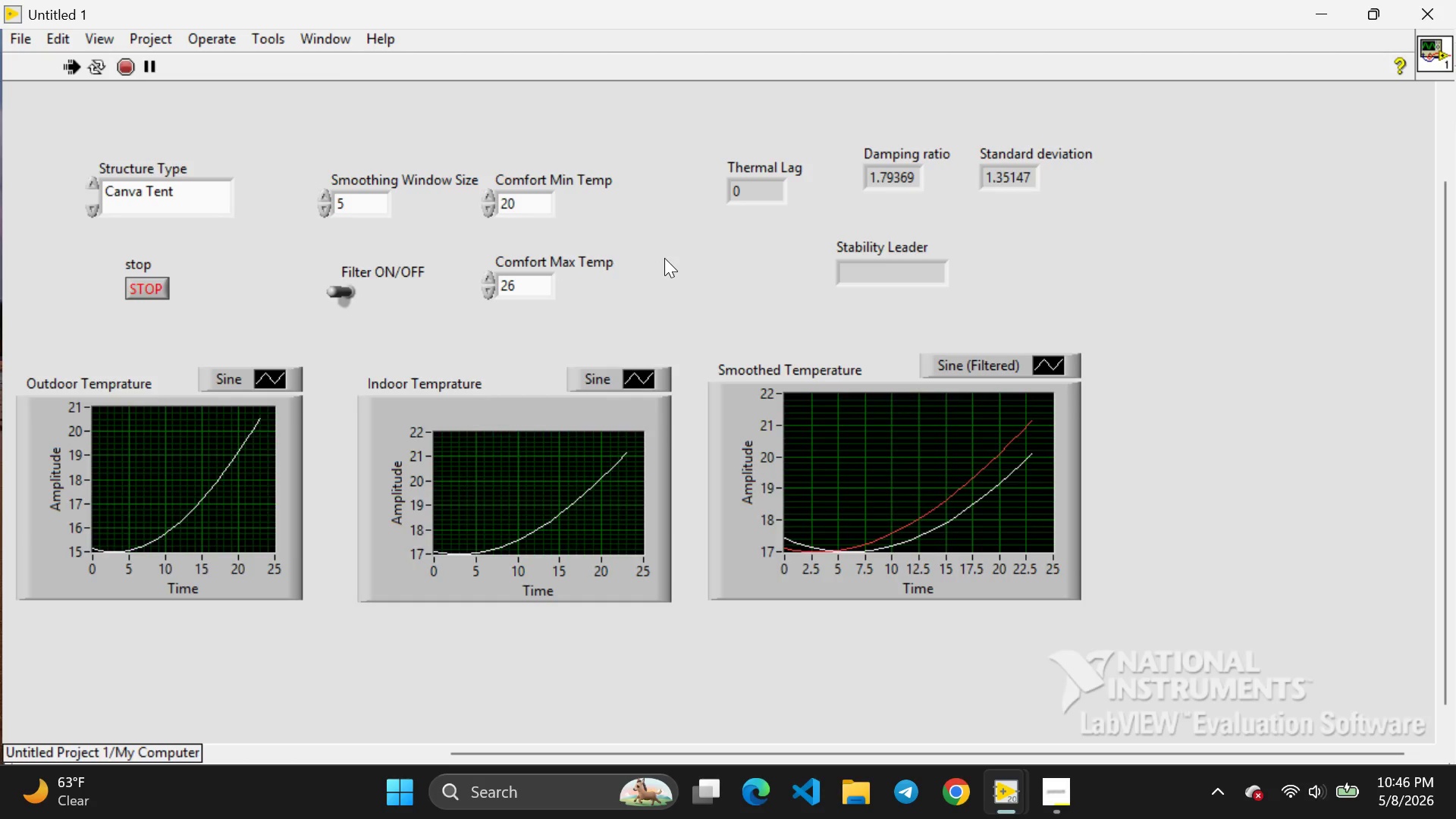 
left_click([151, 284])
 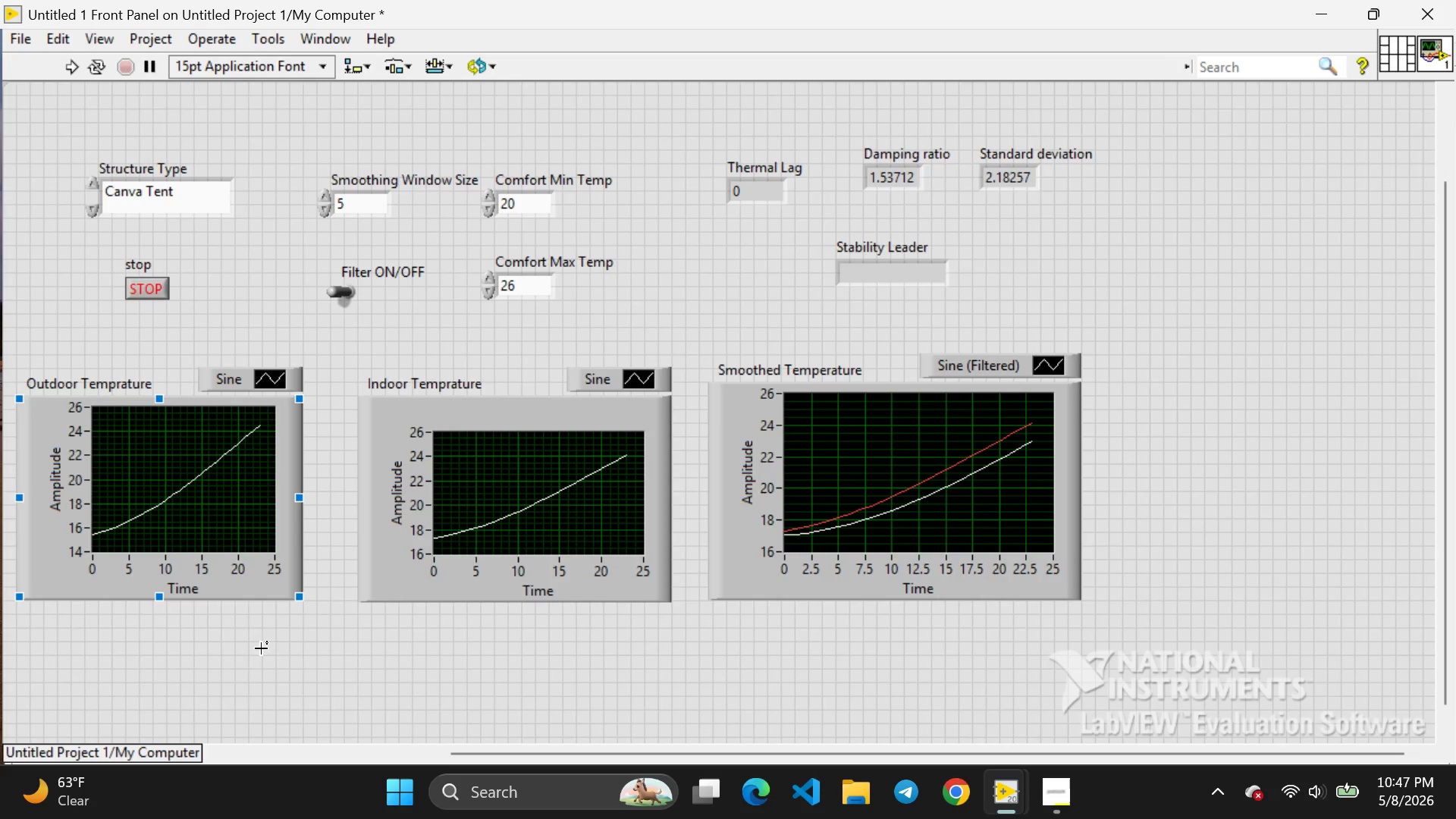 
wait(33.7)
 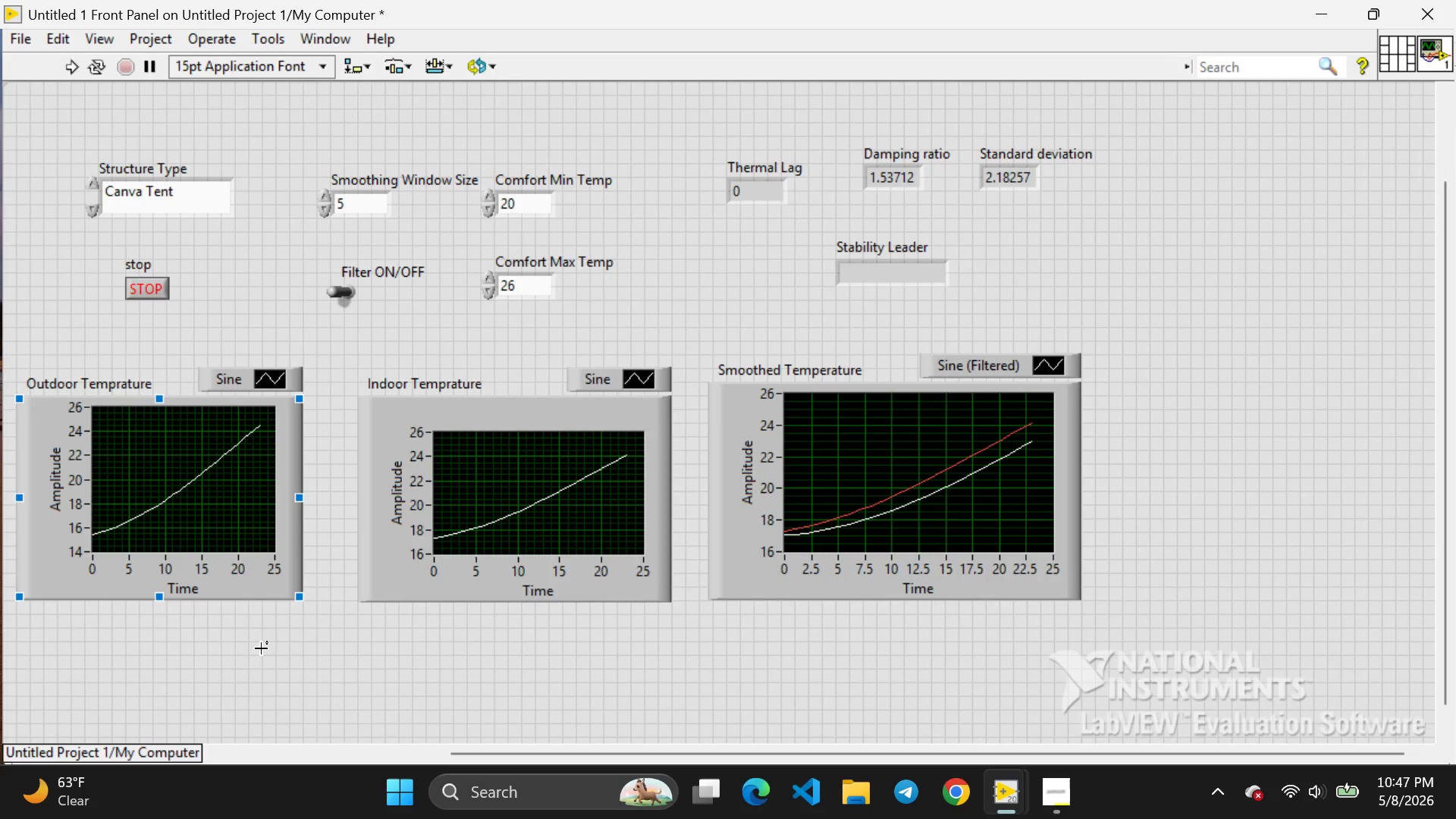 
left_click([1045, 799])